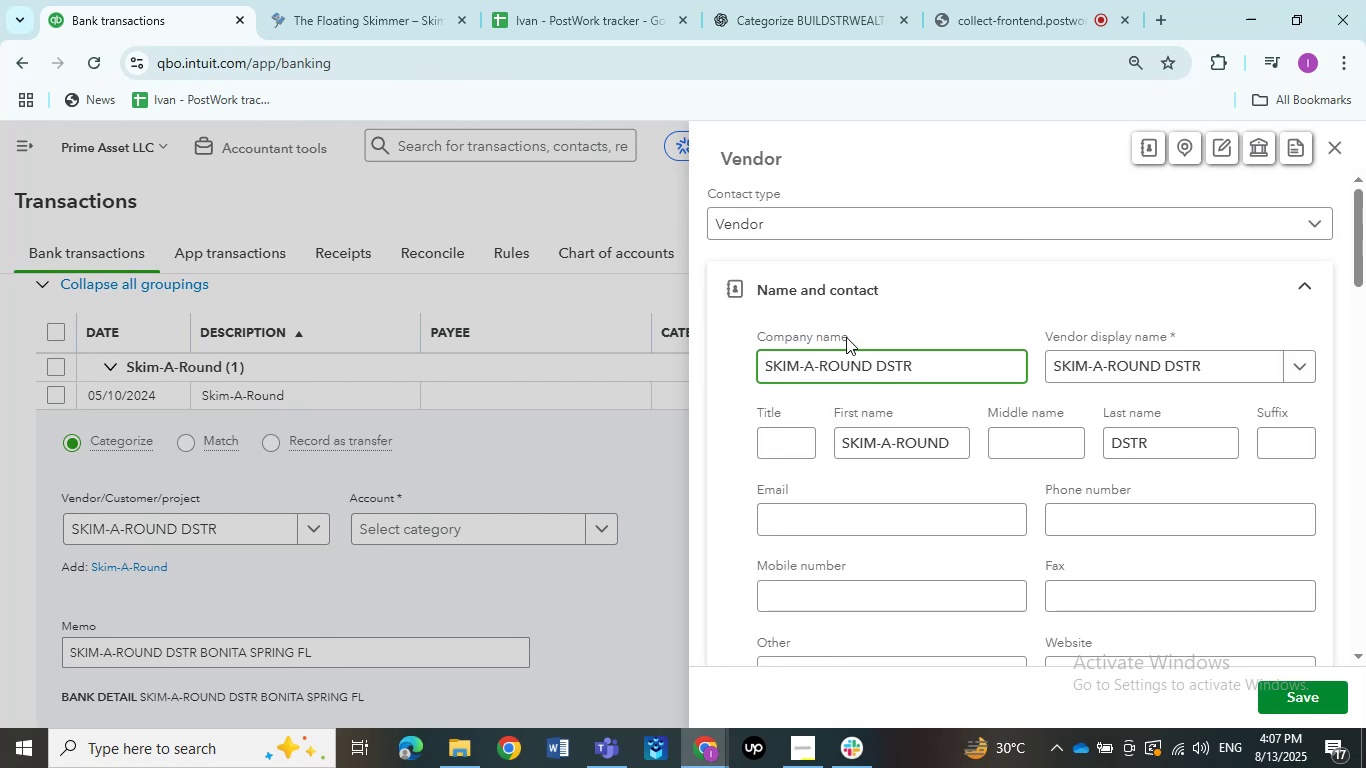 
left_click([1288, 709])
 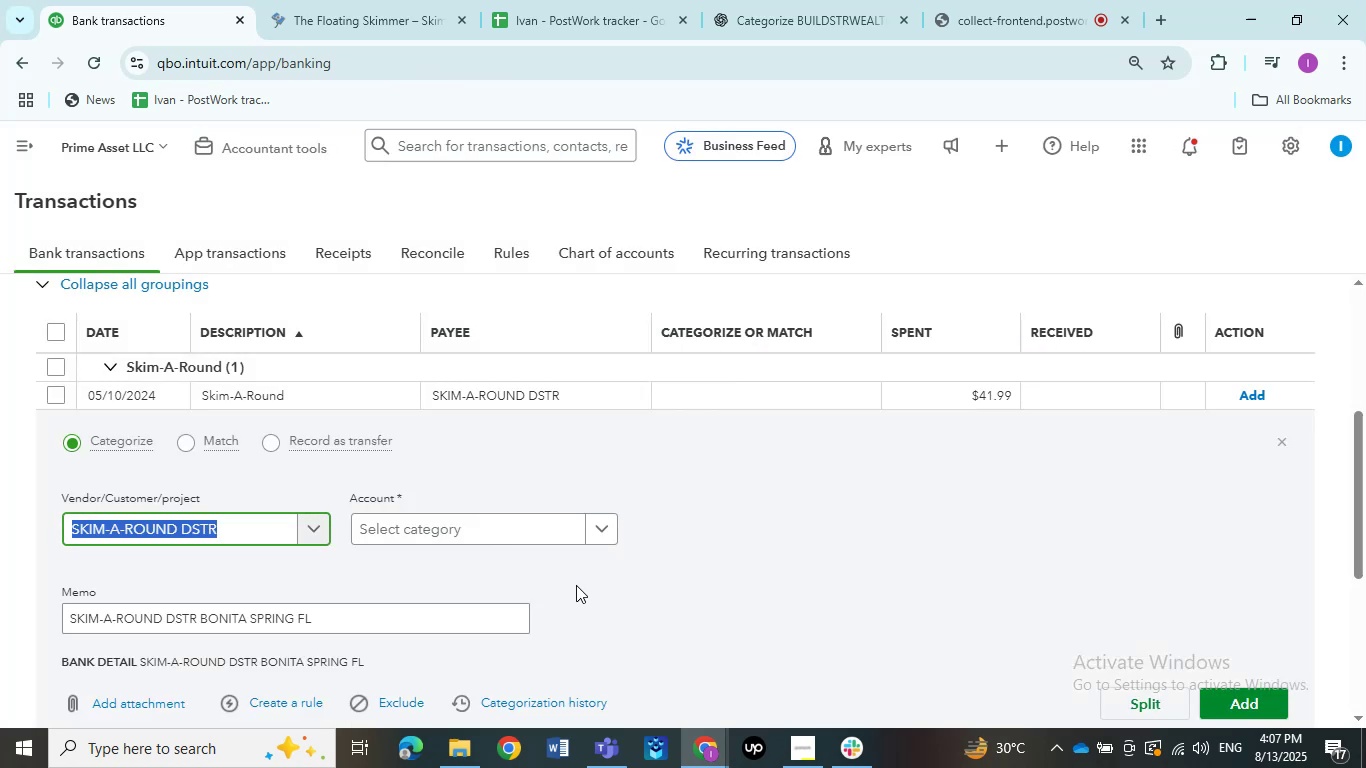 
wait(6.74)
 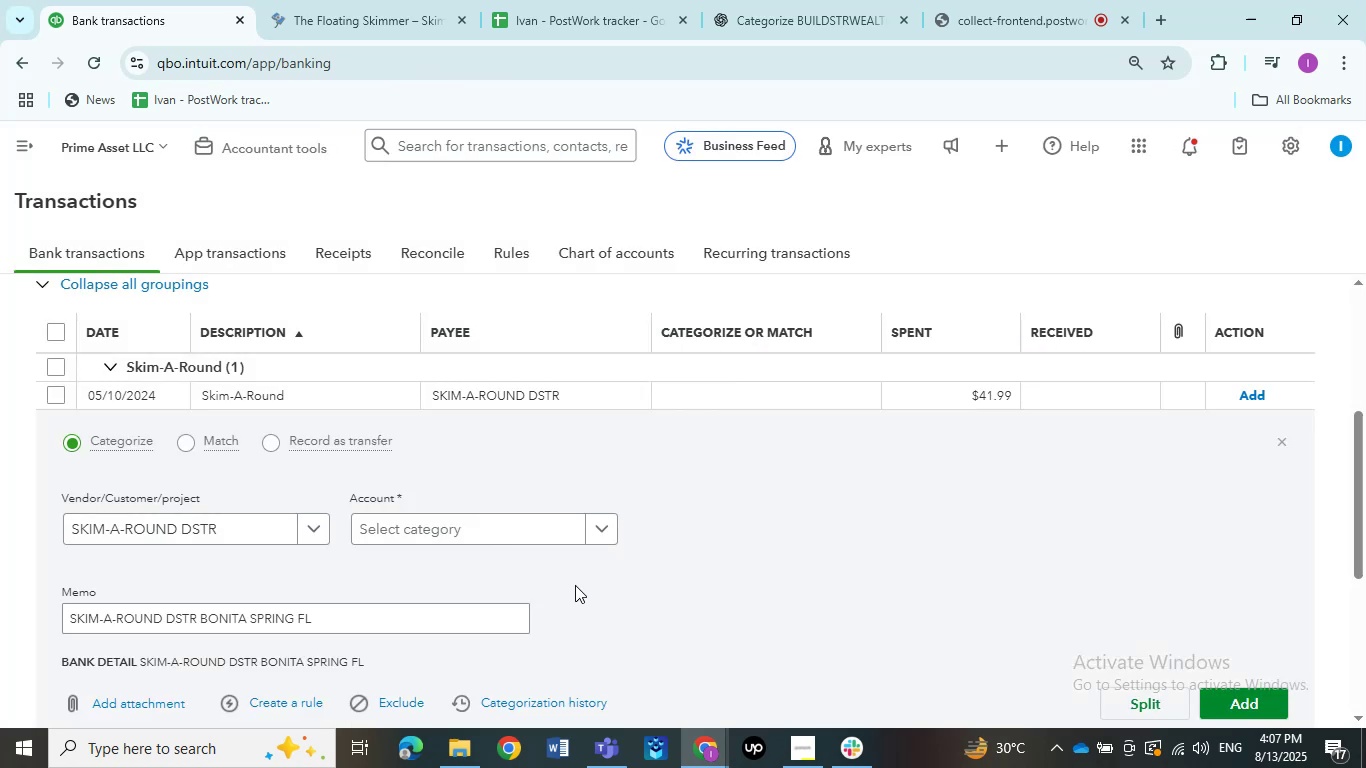 
left_click([471, 543])
 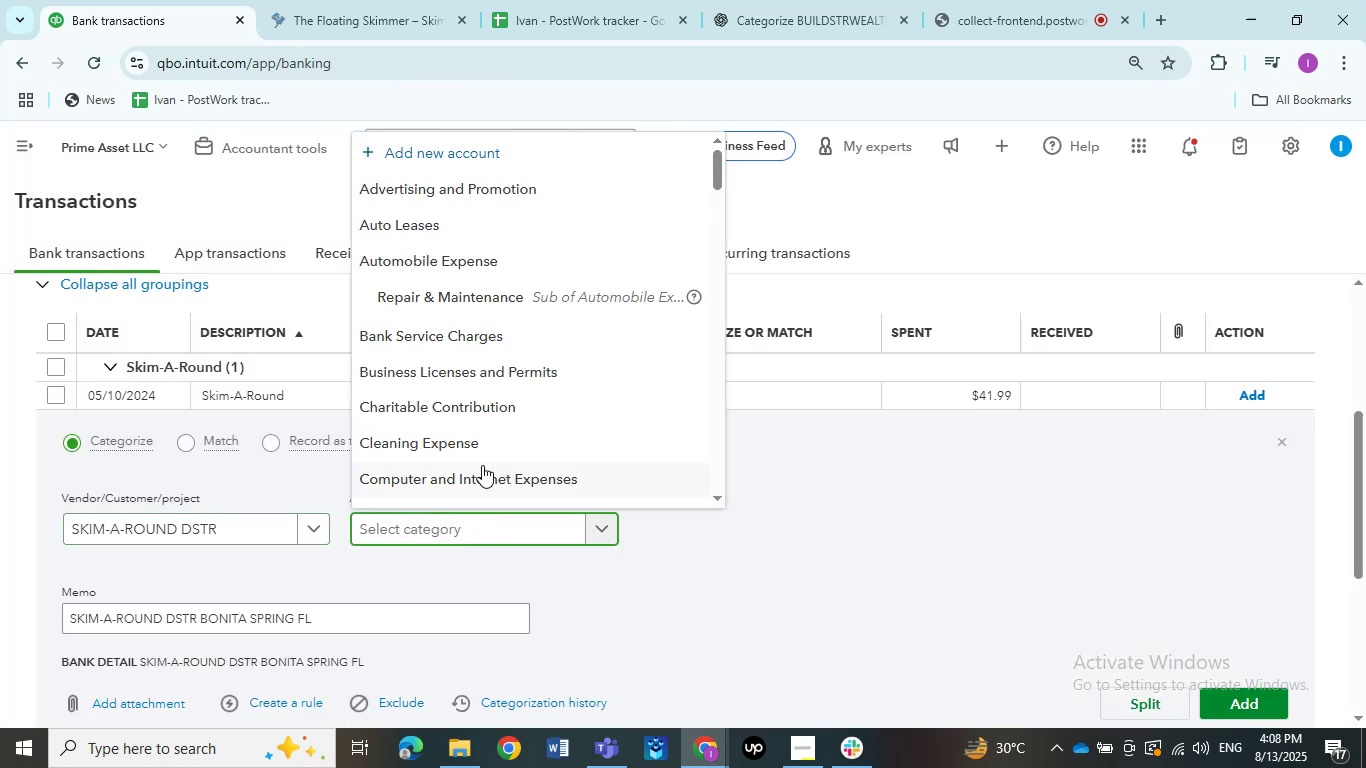 
scroll: coordinate [481, 455], scroll_direction: down, amount: 11.0
 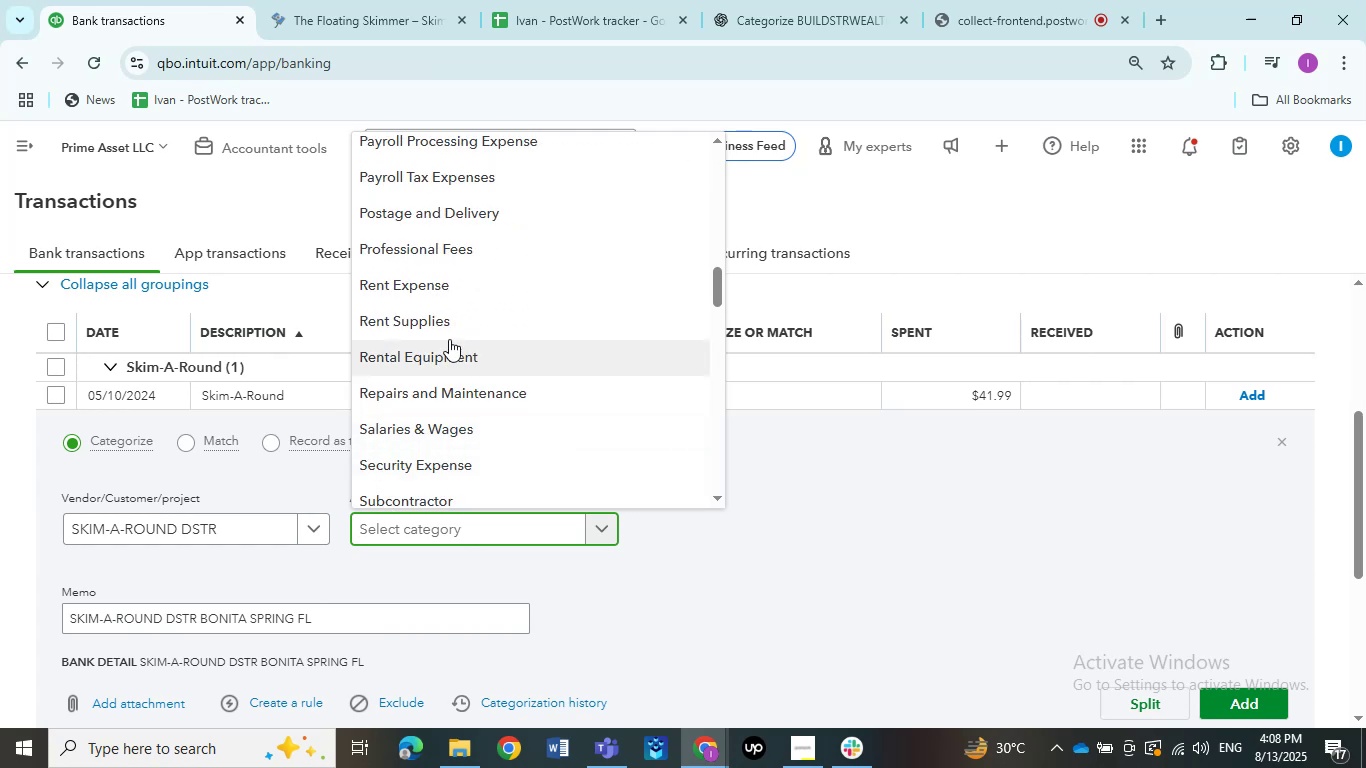 
left_click([446, 327])
 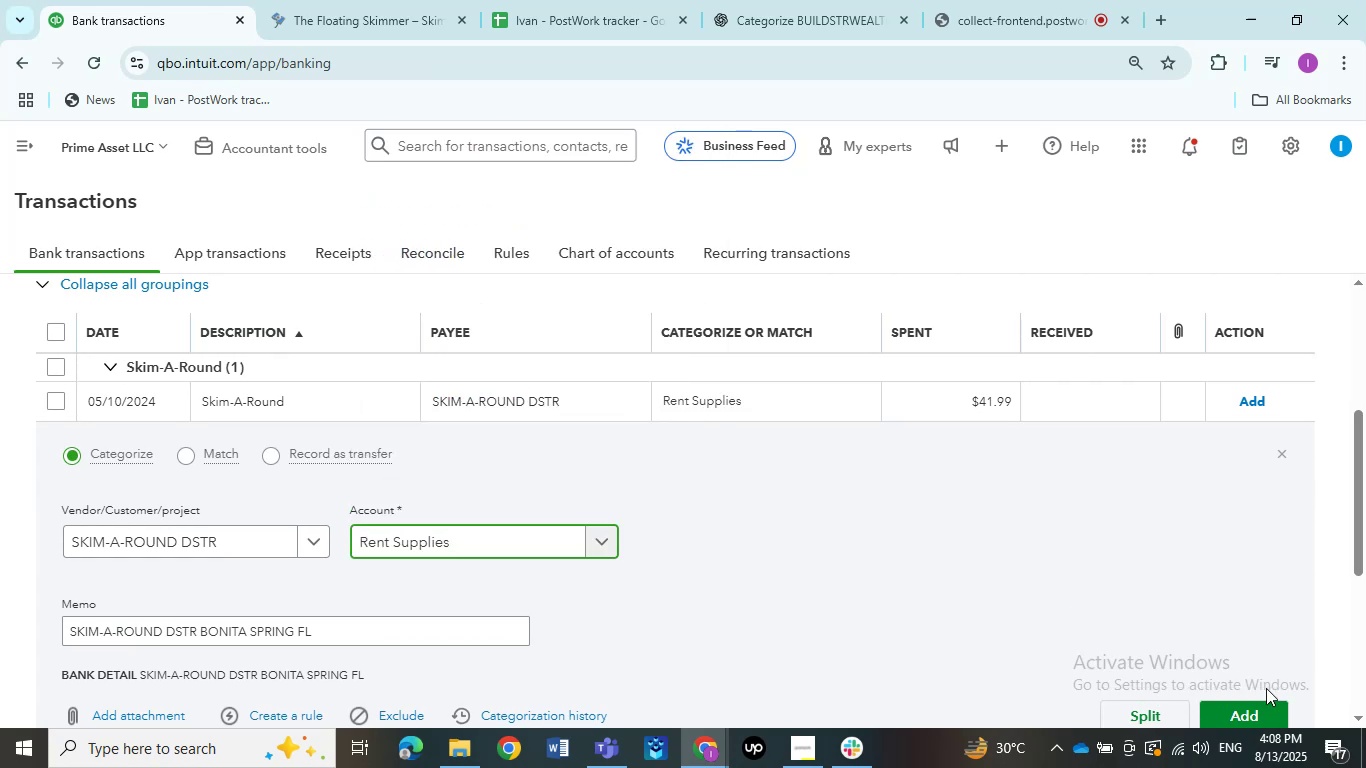 
left_click([1260, 706])
 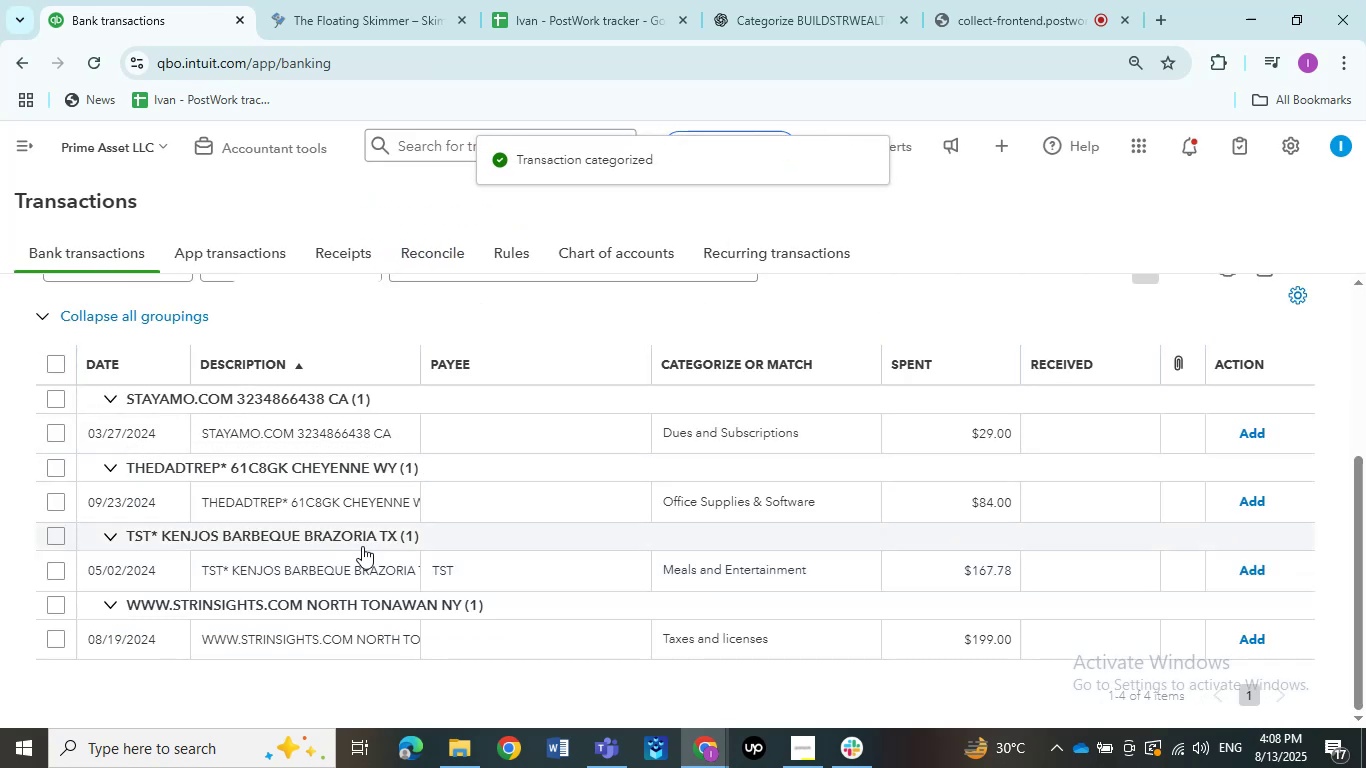 
left_click([296, 434])
 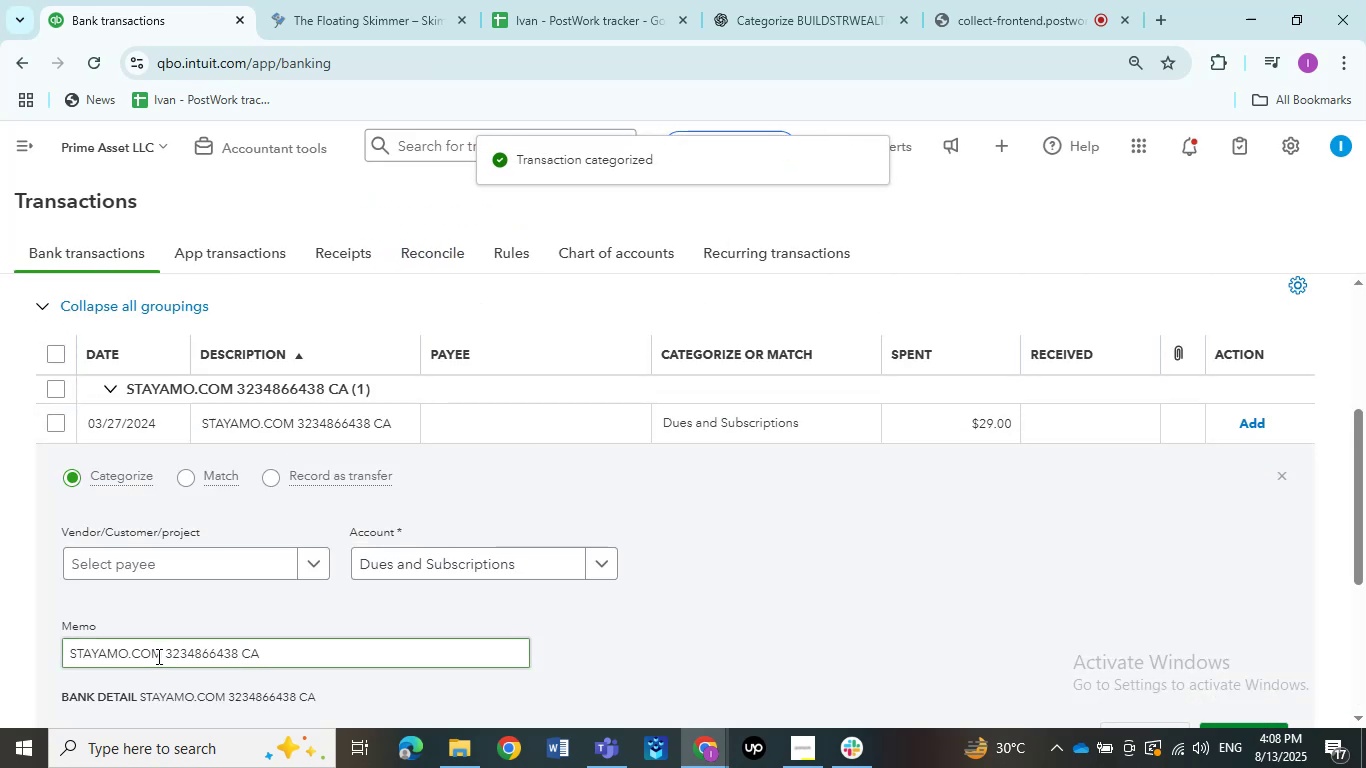 
left_click_drag(start_coordinate=[158, 655], to_coordinate=[10, 650])
 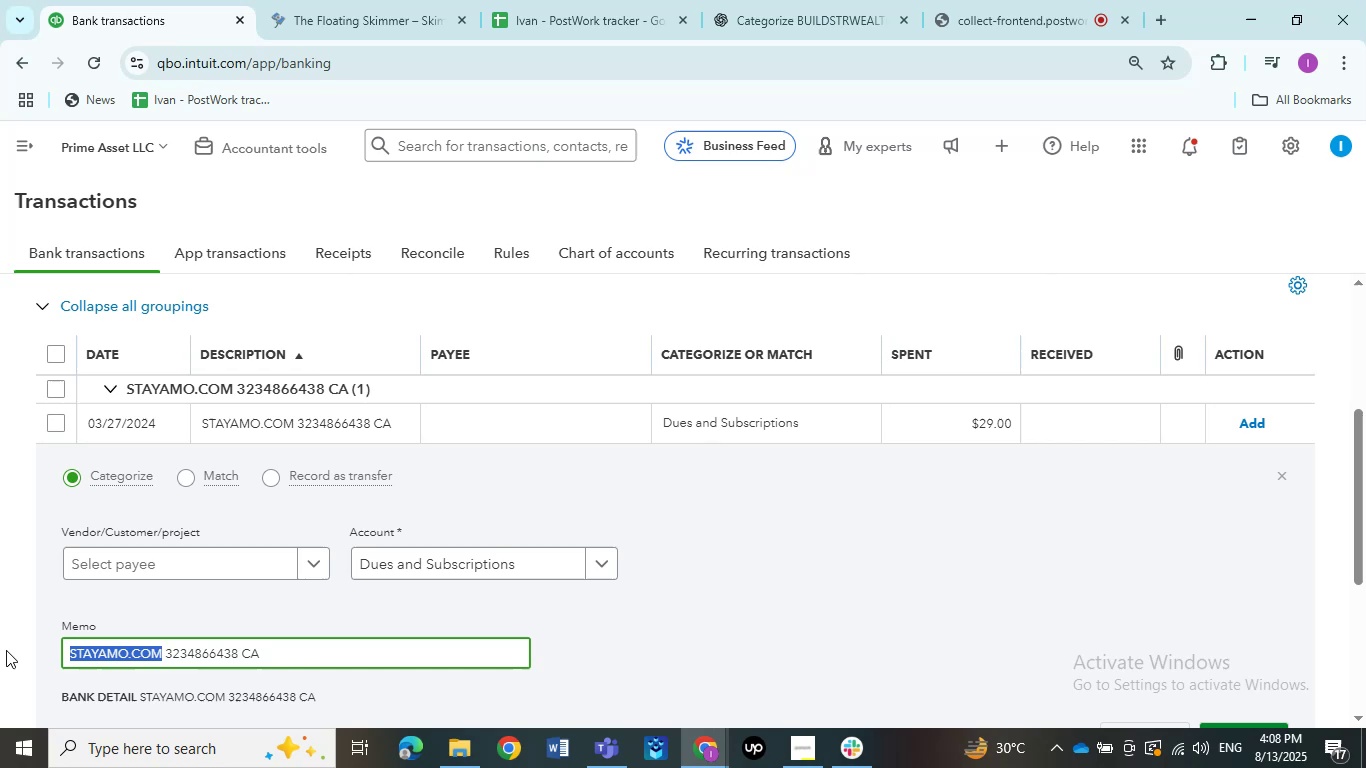 
key(Control+C)
 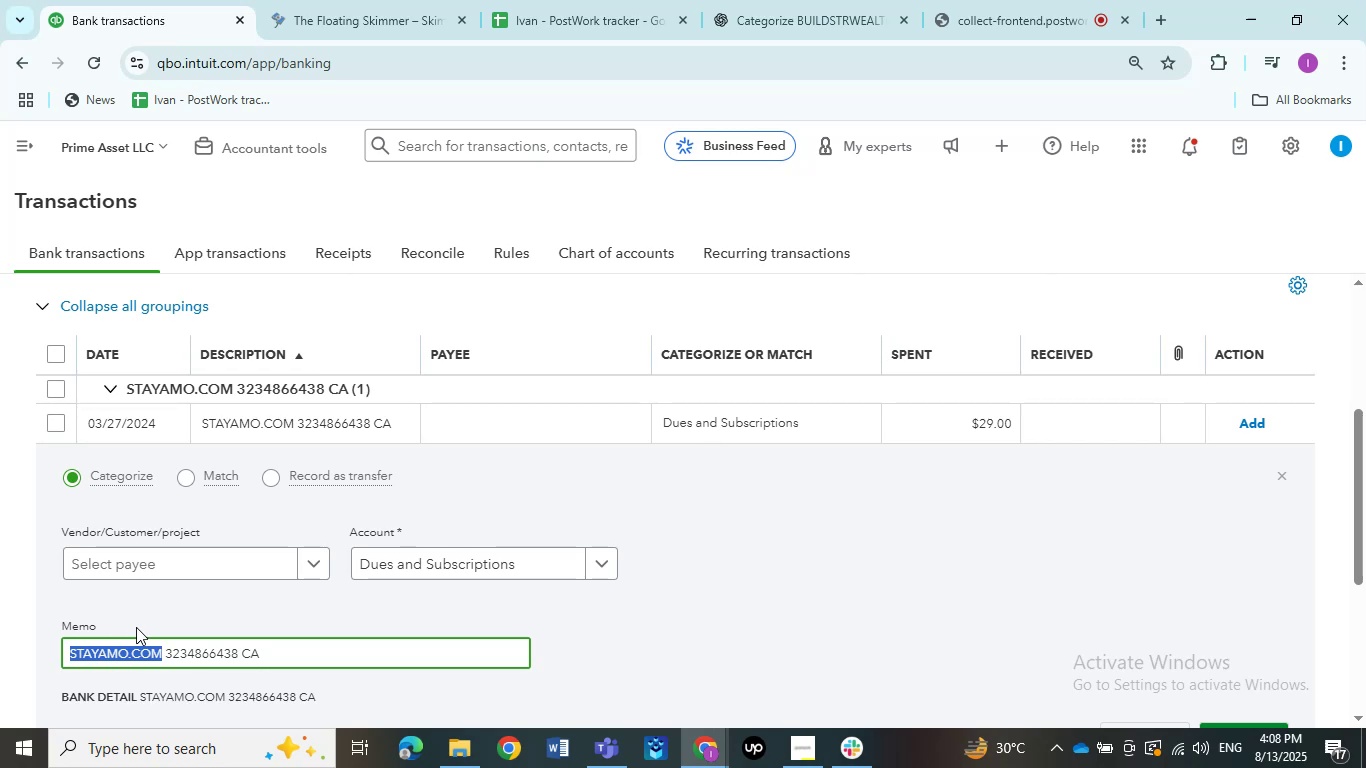 
key(Control+C)
 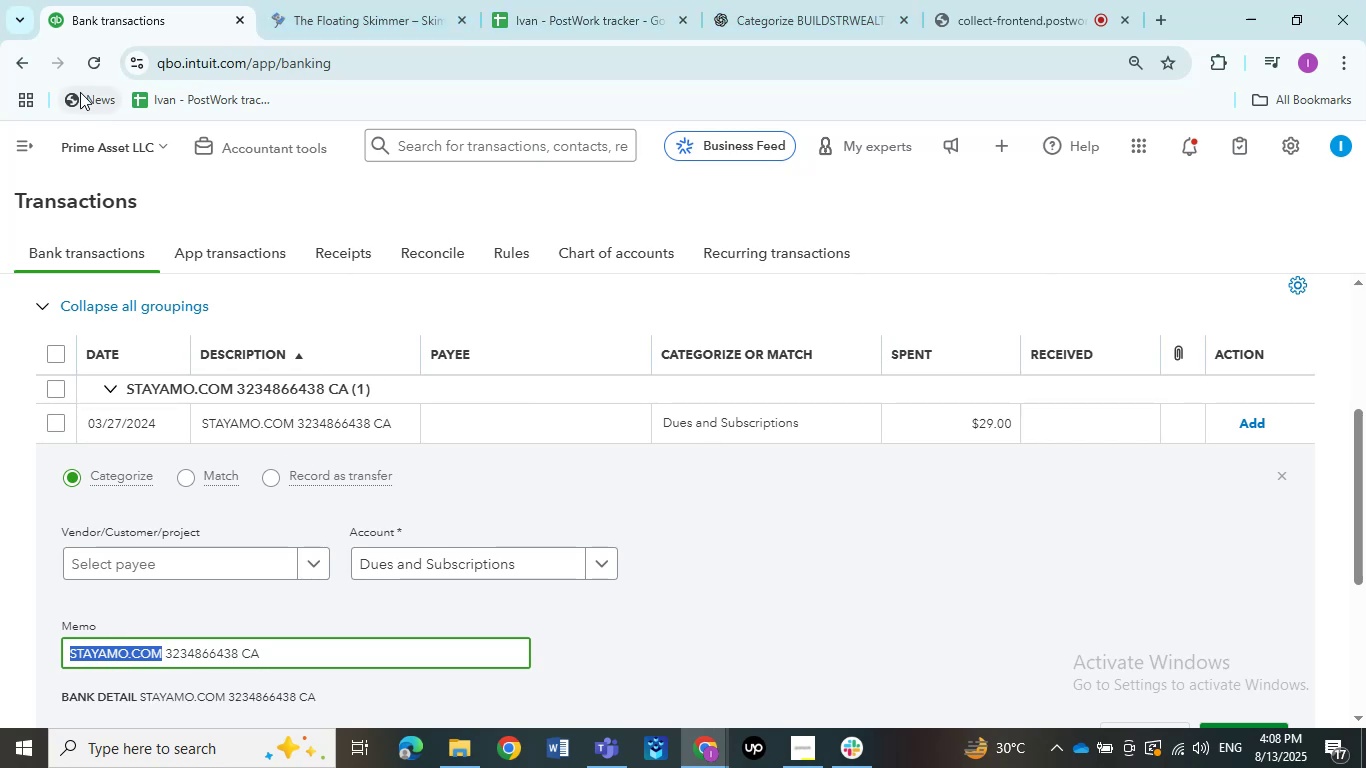 
left_click([286, 16])
 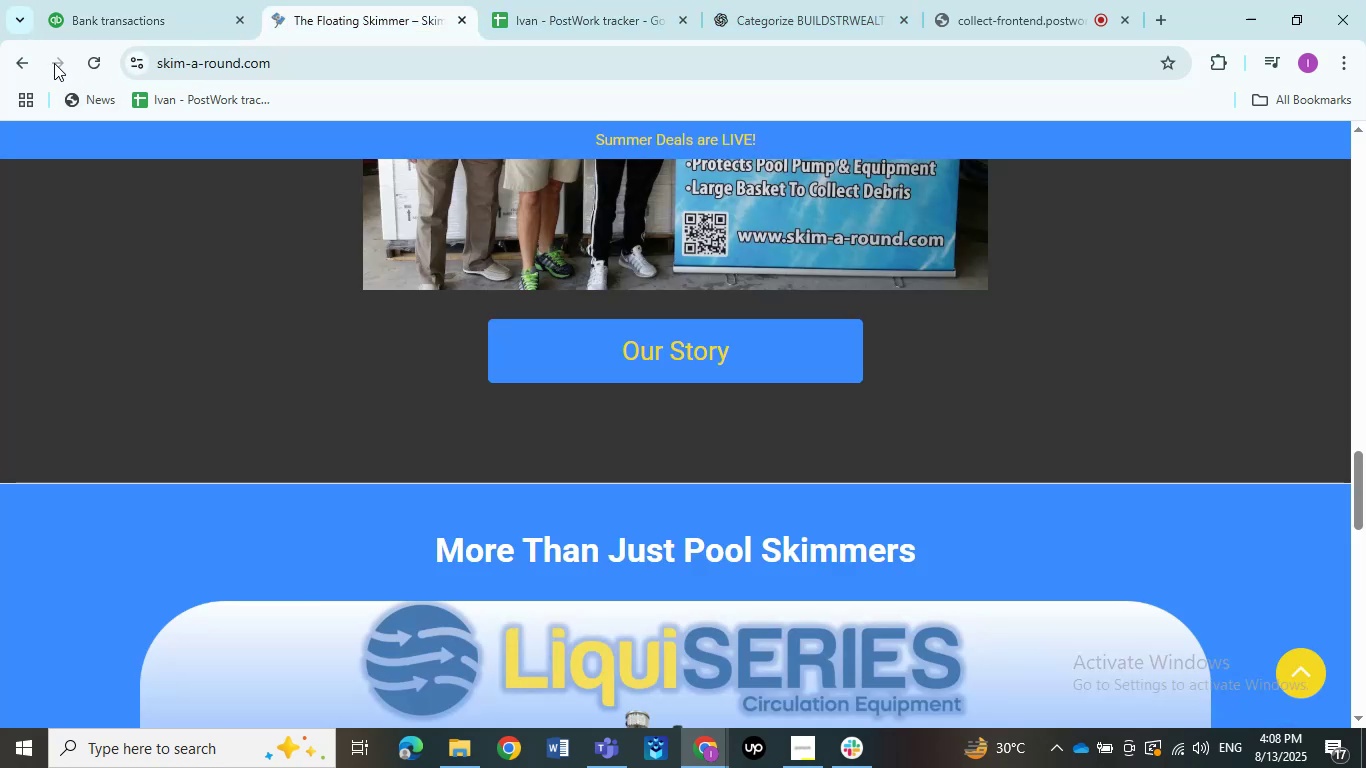 
left_click([31, 60])
 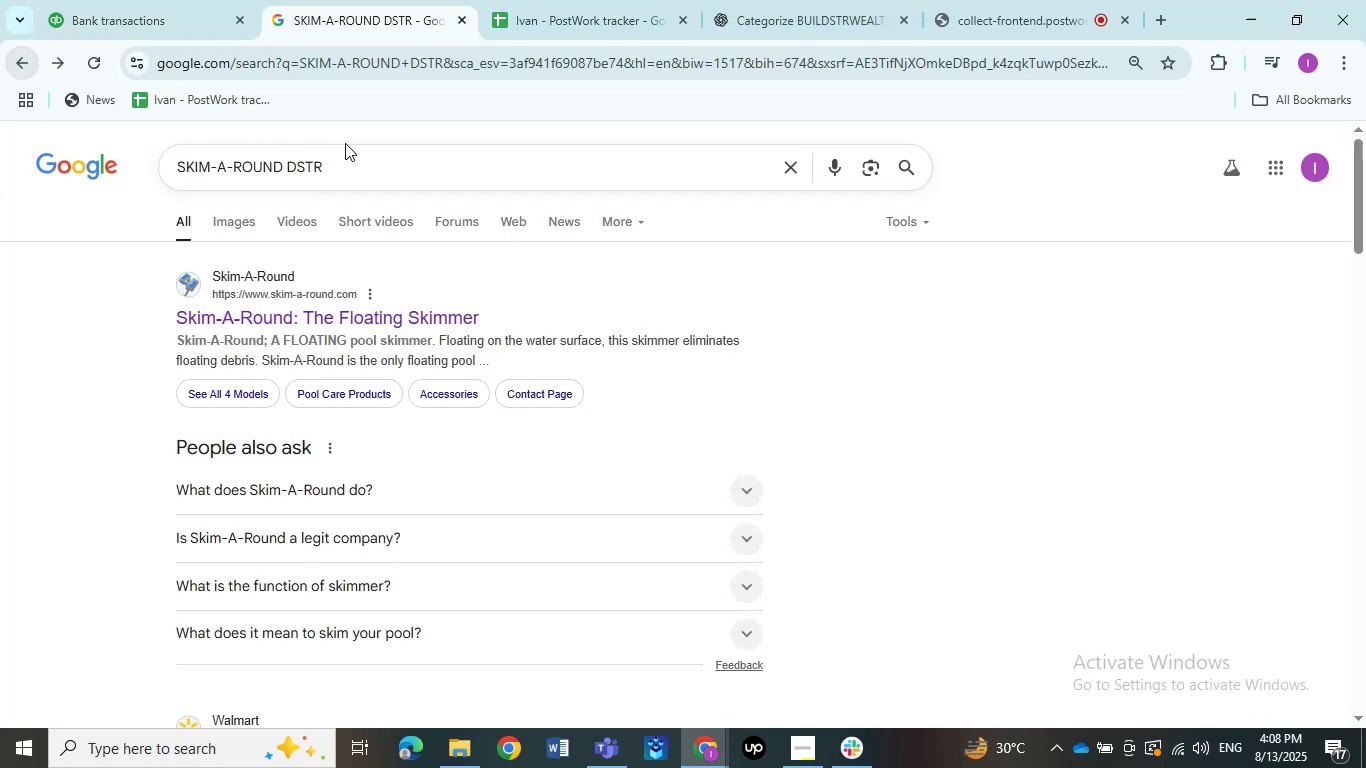 
left_click_drag(start_coordinate=[347, 152], to_coordinate=[0, 154])
 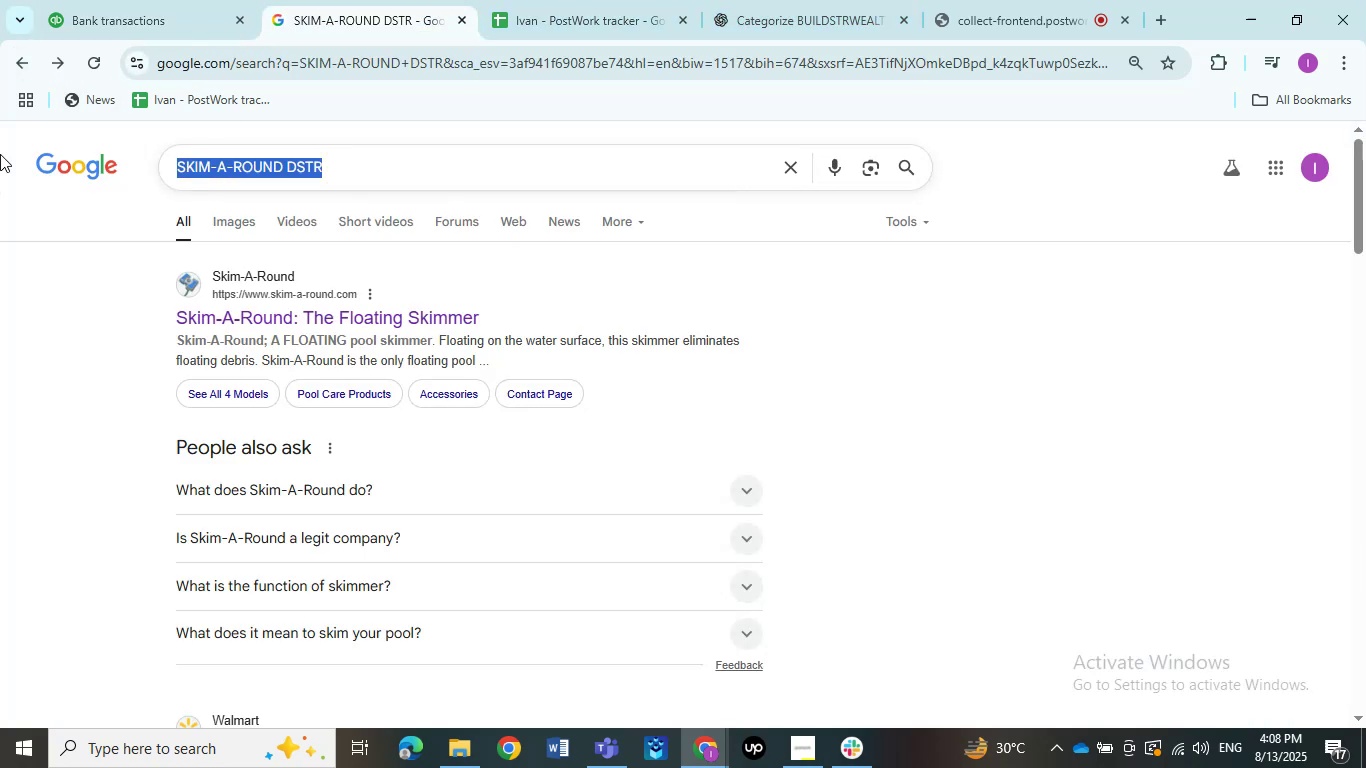 
key(Control+ControlLeft)
 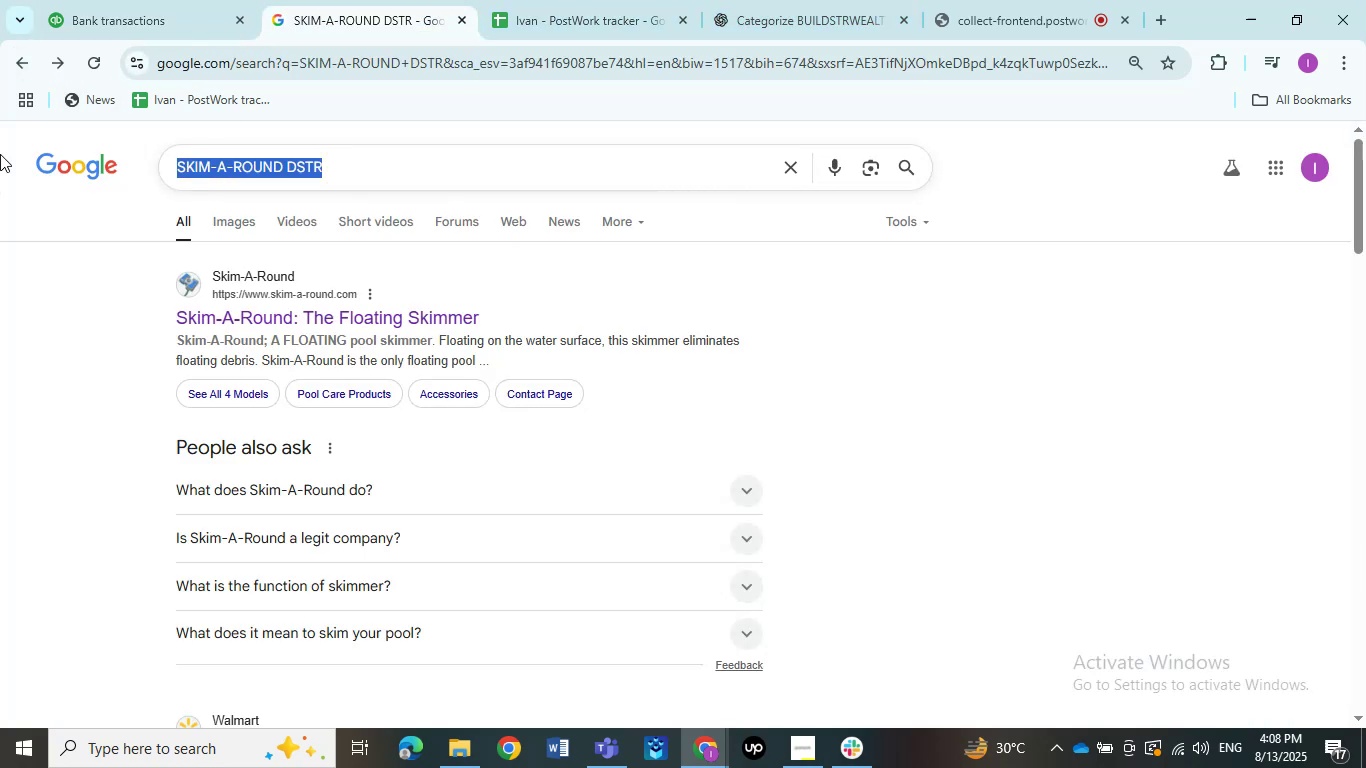 
key(Control+V)
 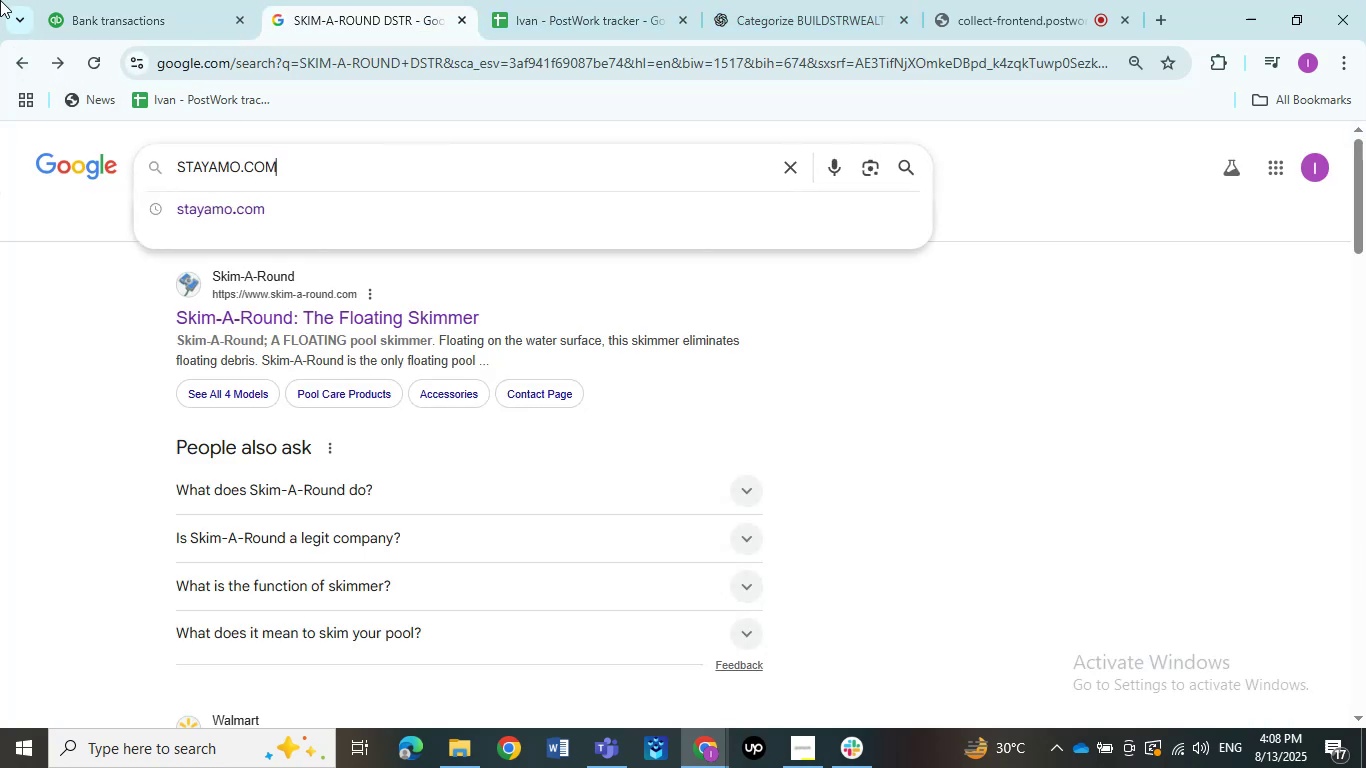 
key(NumpadEnter)
 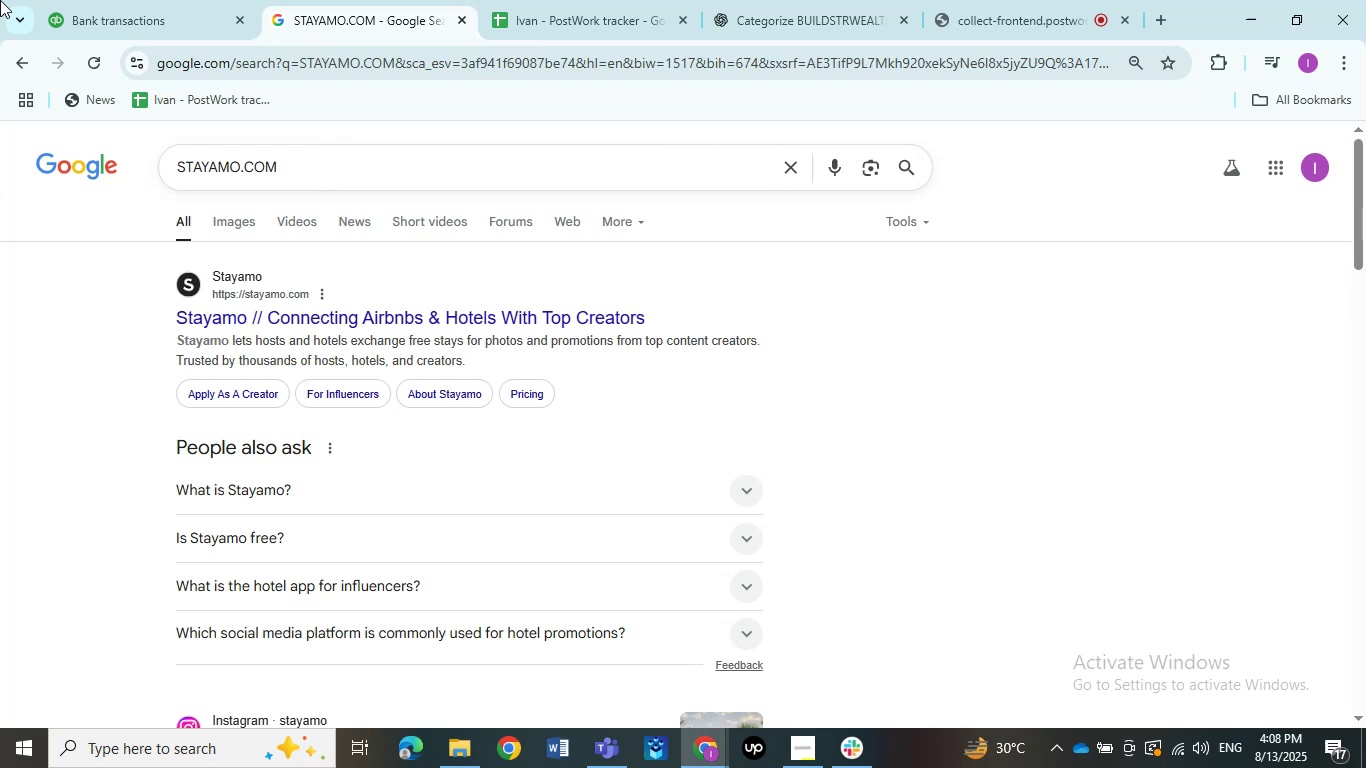 
wait(13.61)
 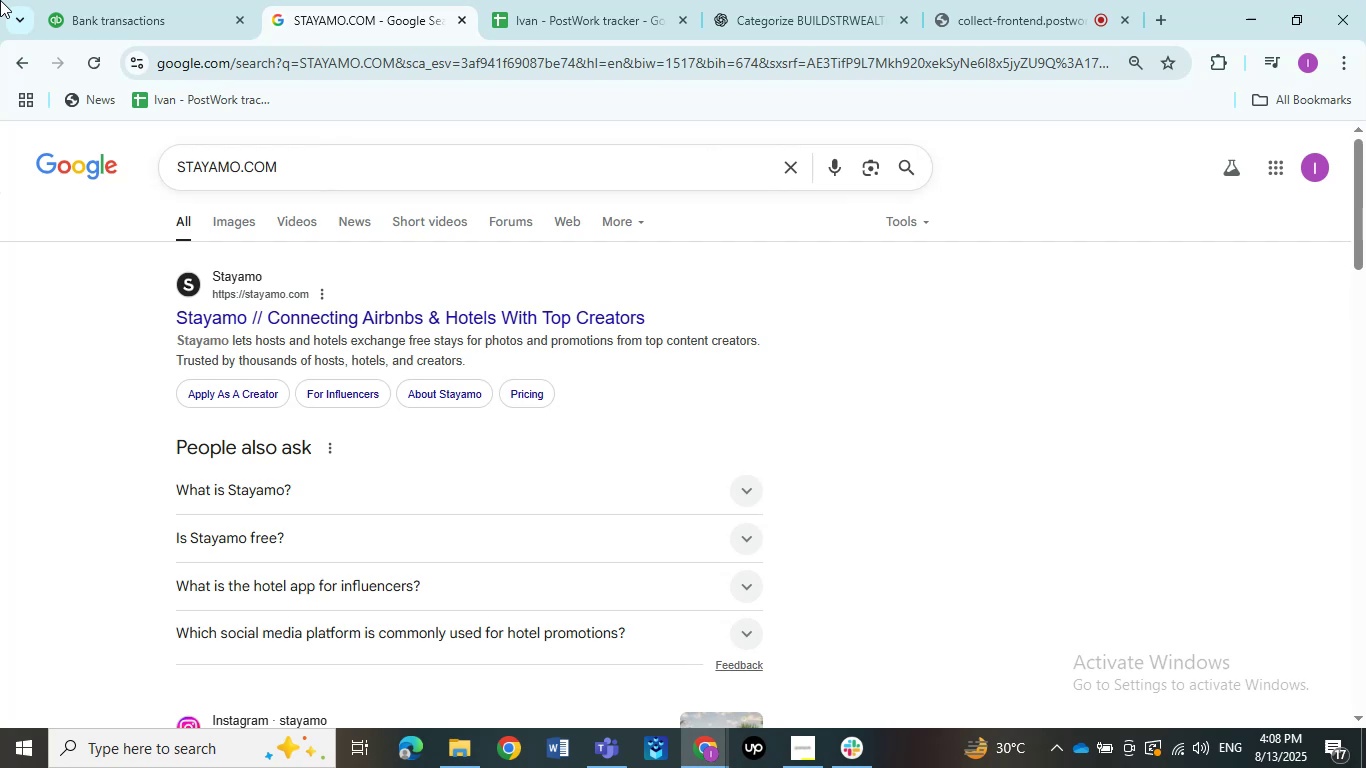 
left_click([131, 0])
 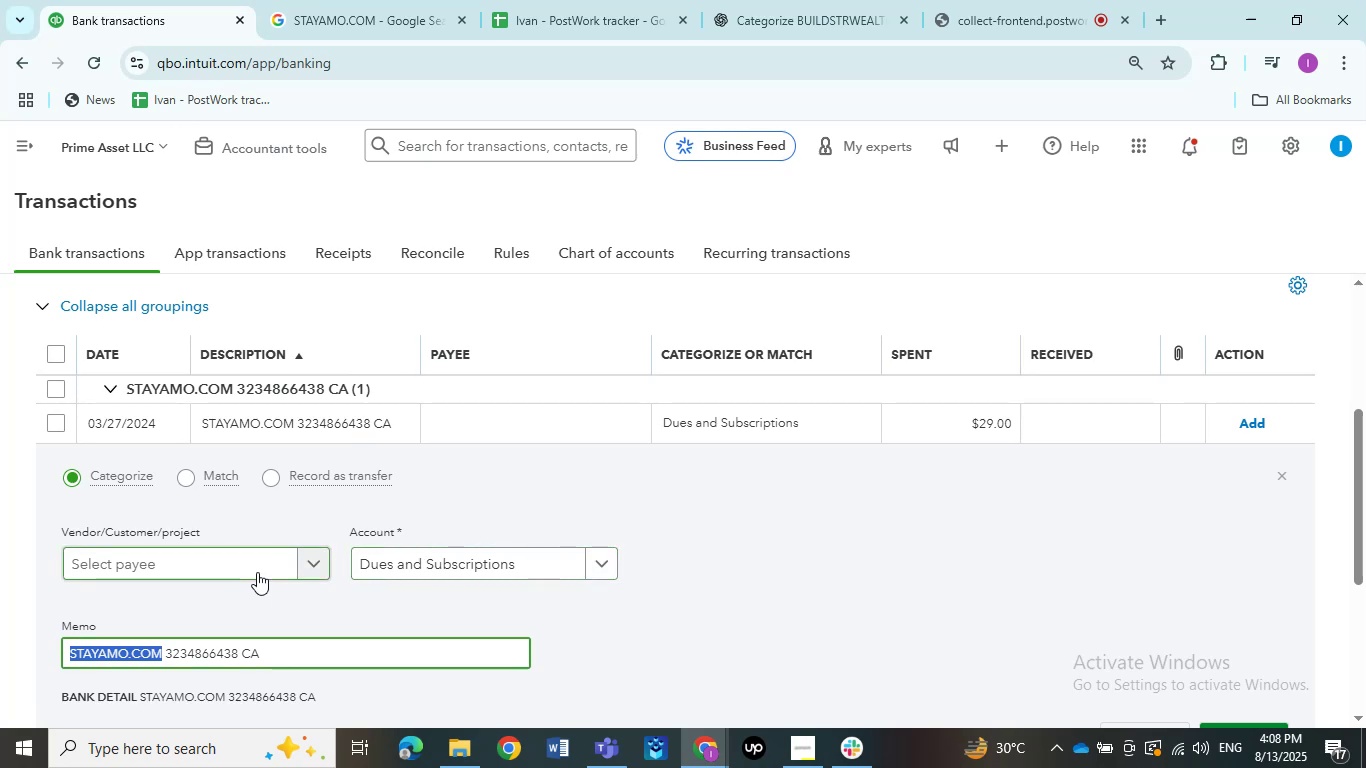 
left_click([367, 0])
 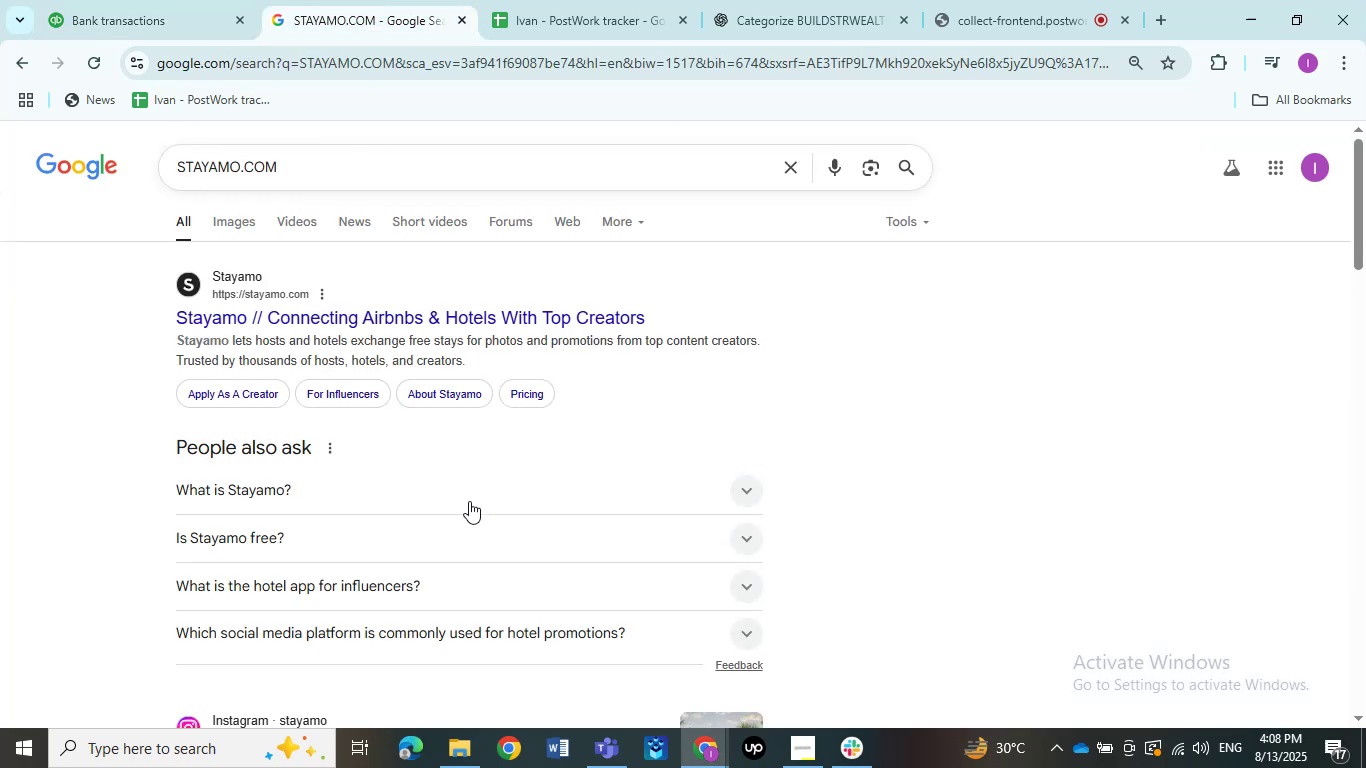 
left_click([464, 494])
 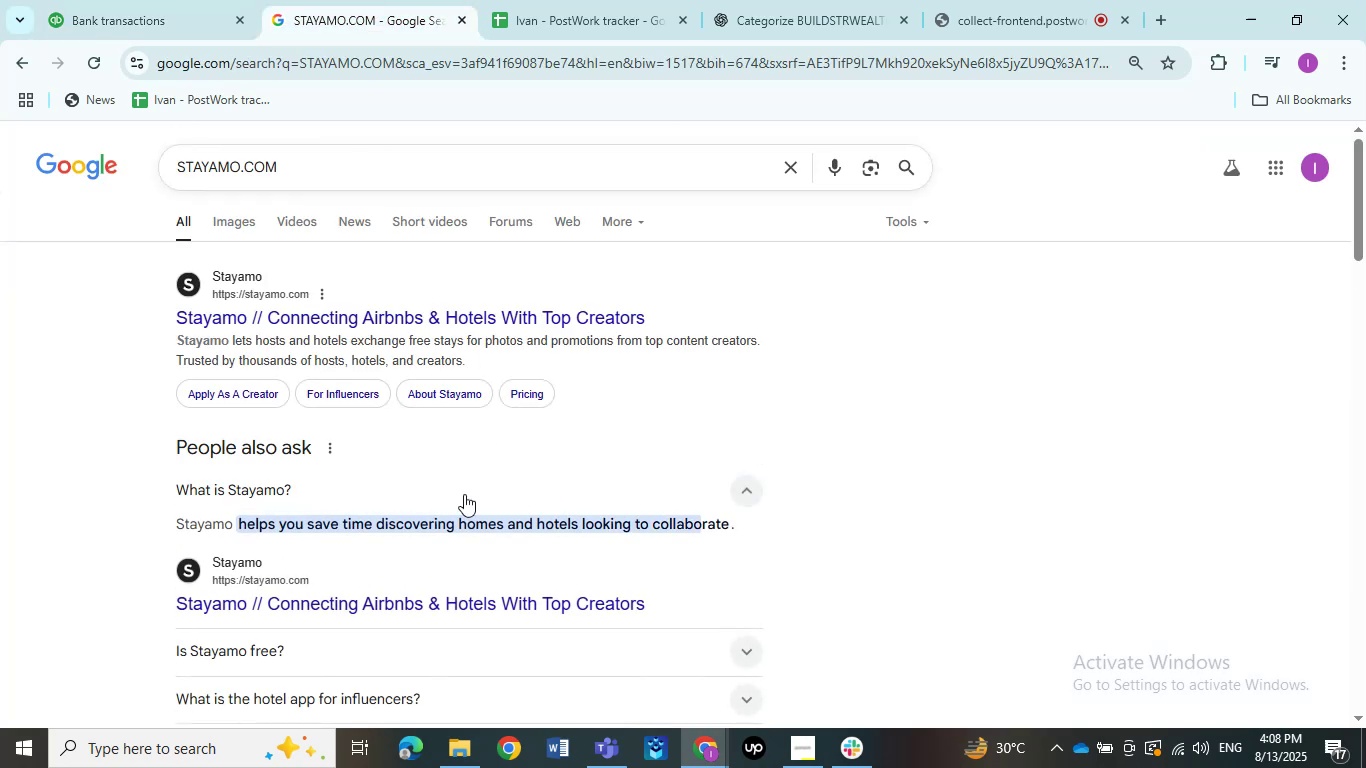 
double_click([464, 494])
 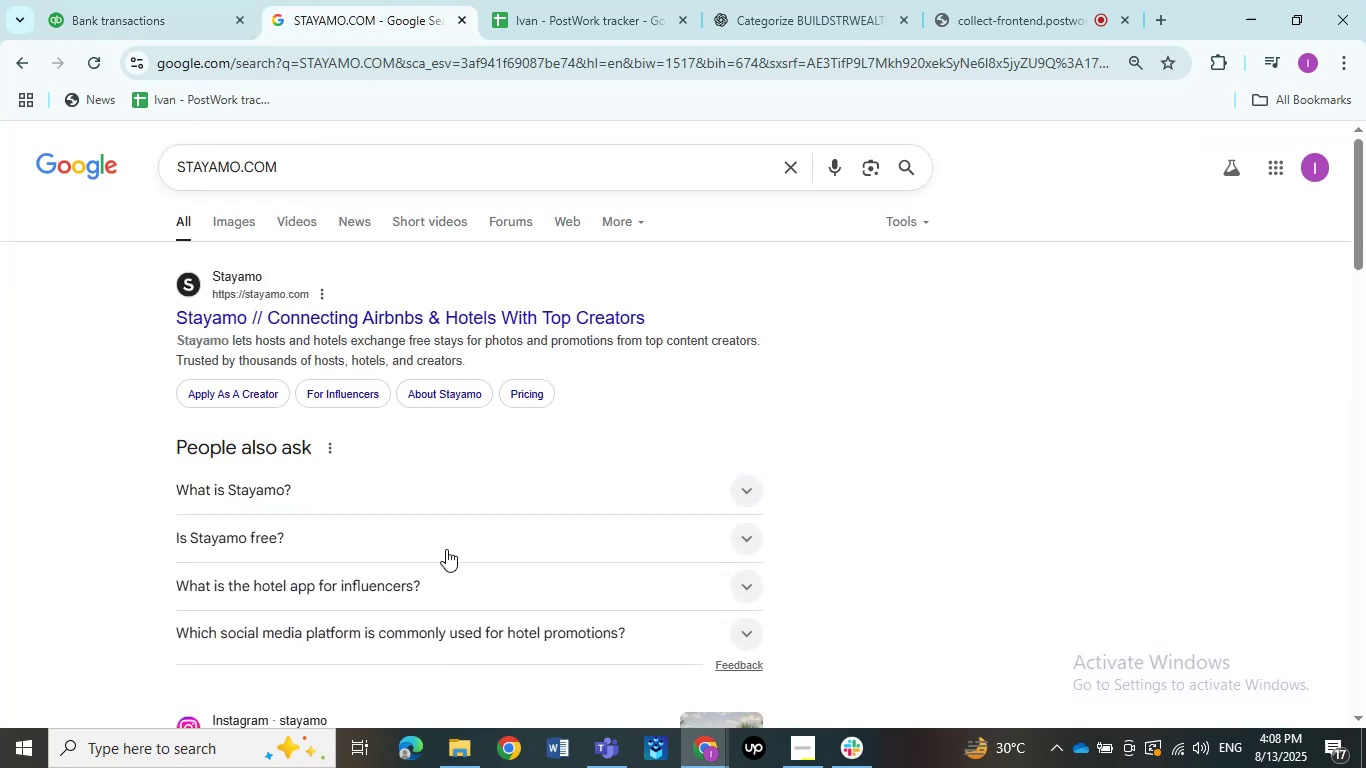 
left_click([444, 553])
 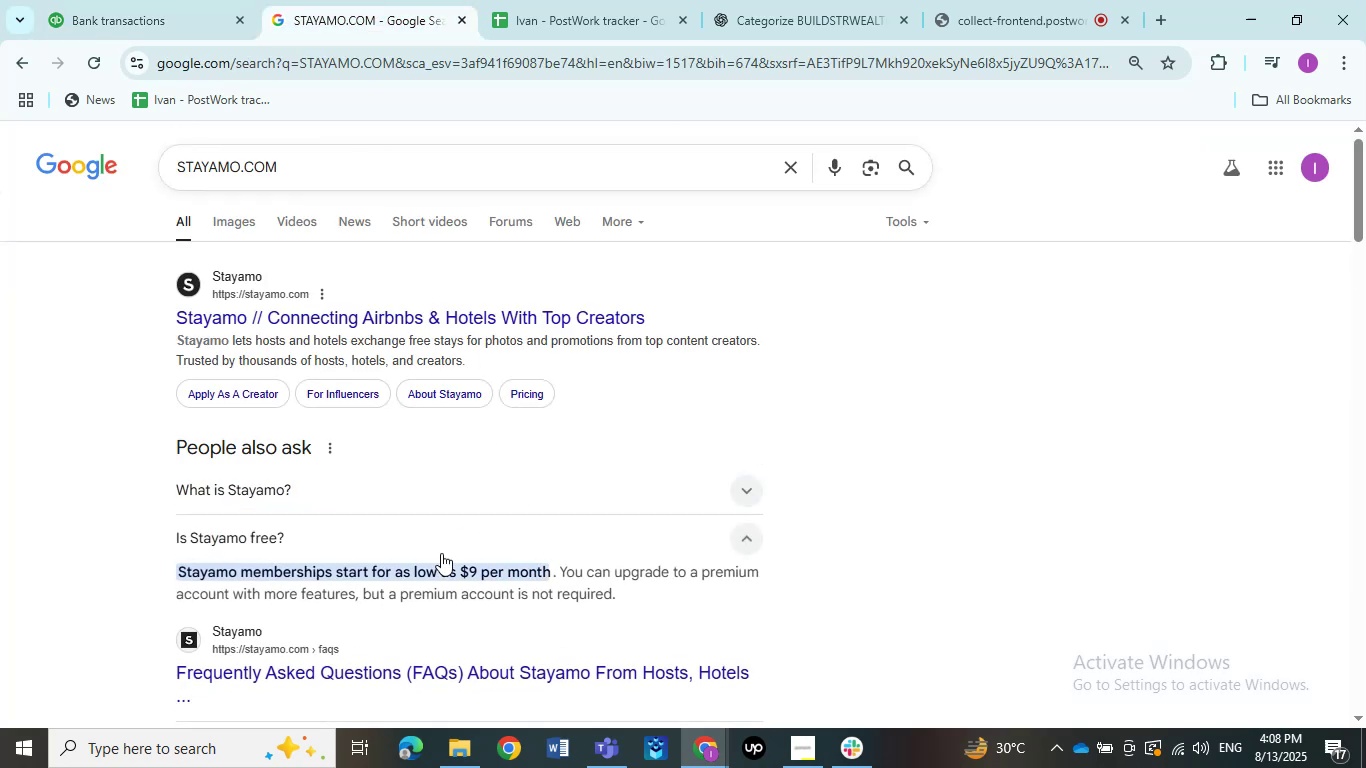 
left_click([441, 553])
 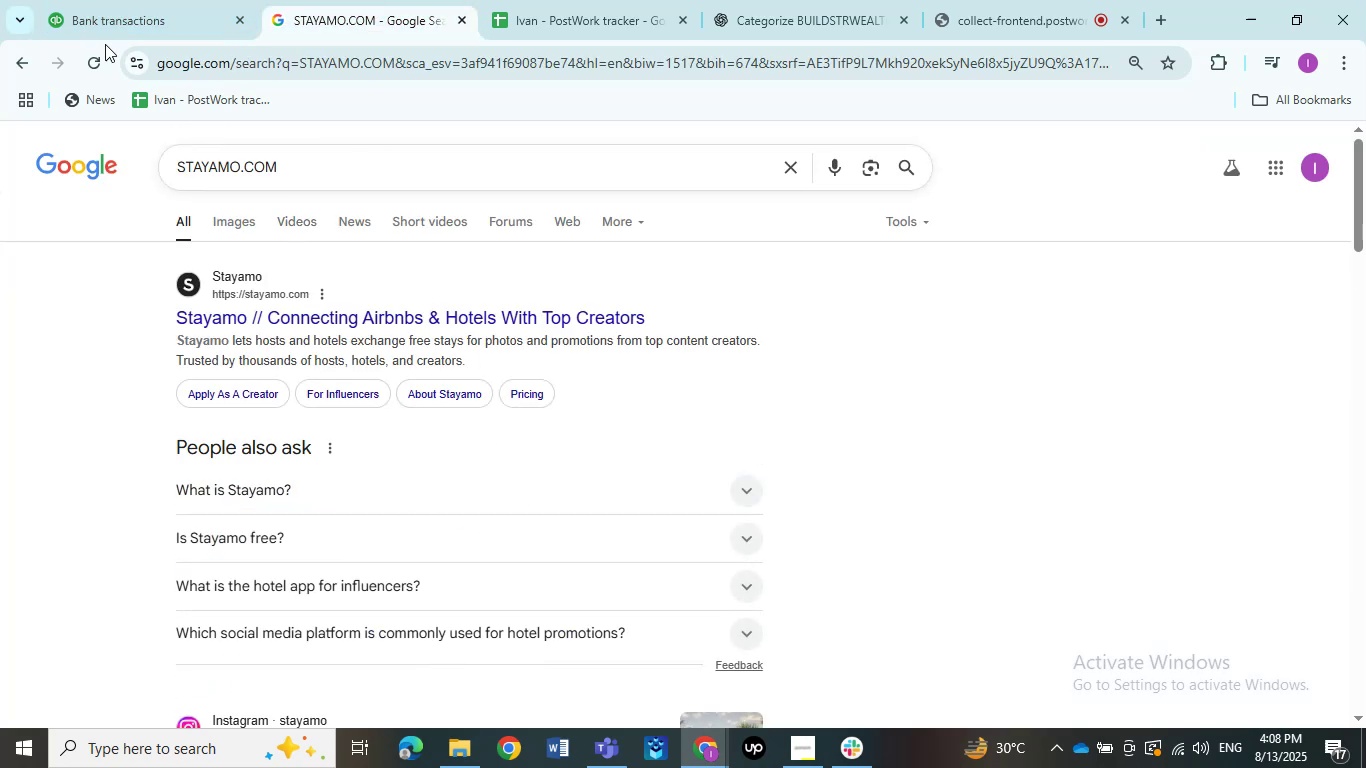 
left_click([114, 17])
 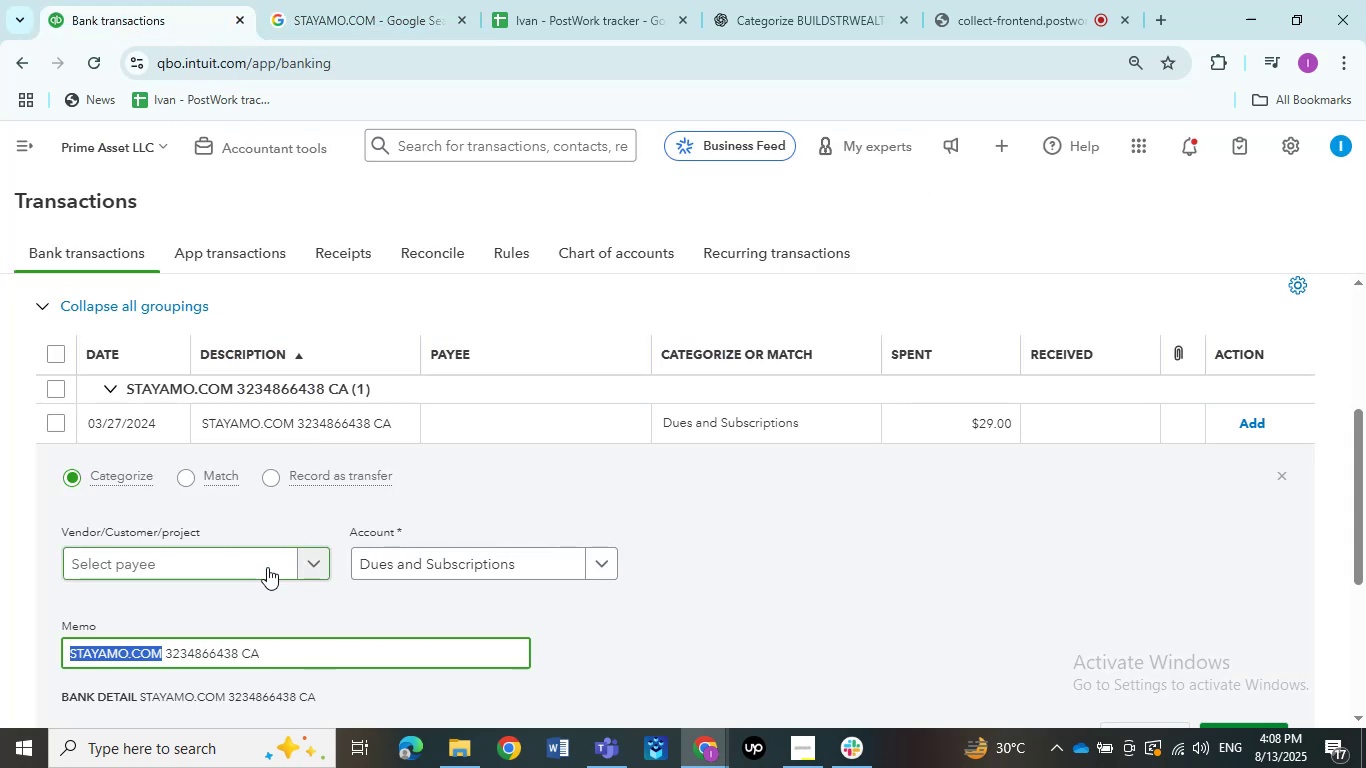 
key(Control+V)
 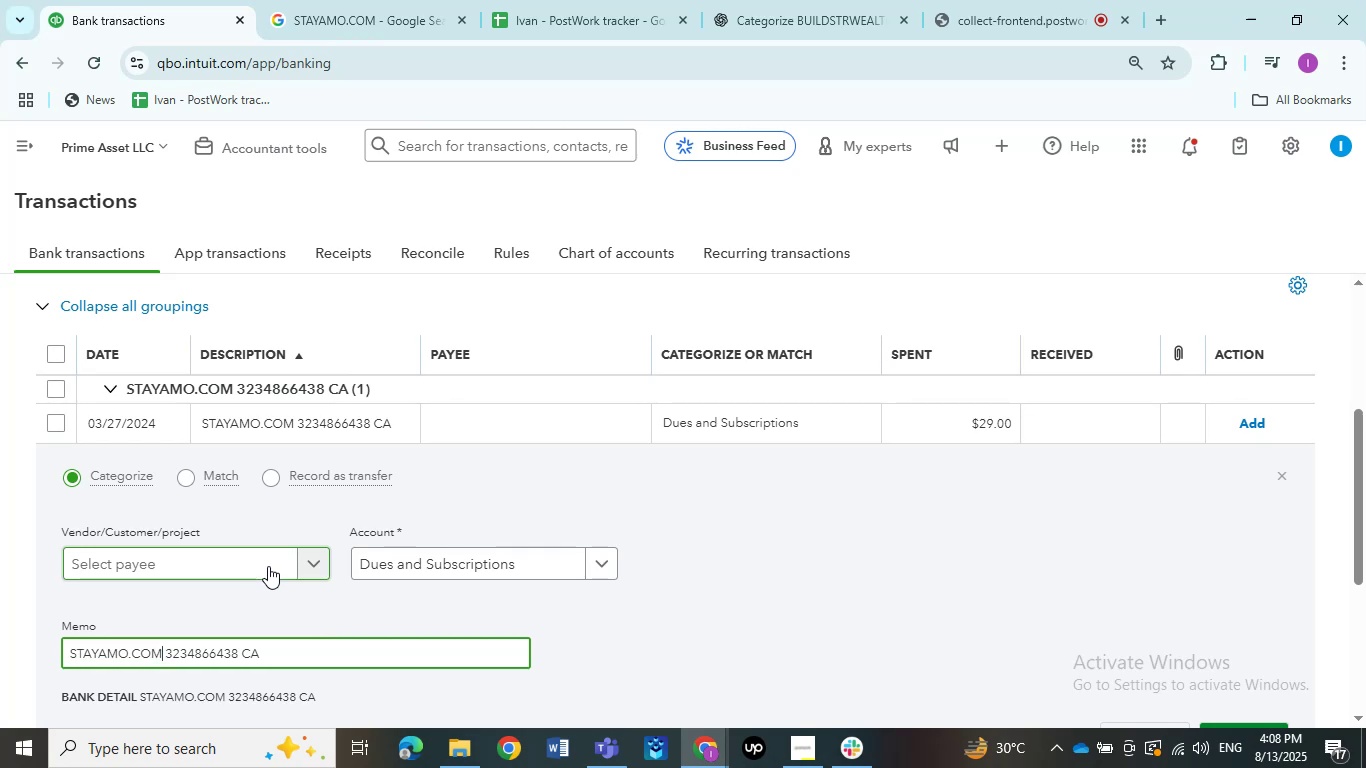 
wait(6.1)
 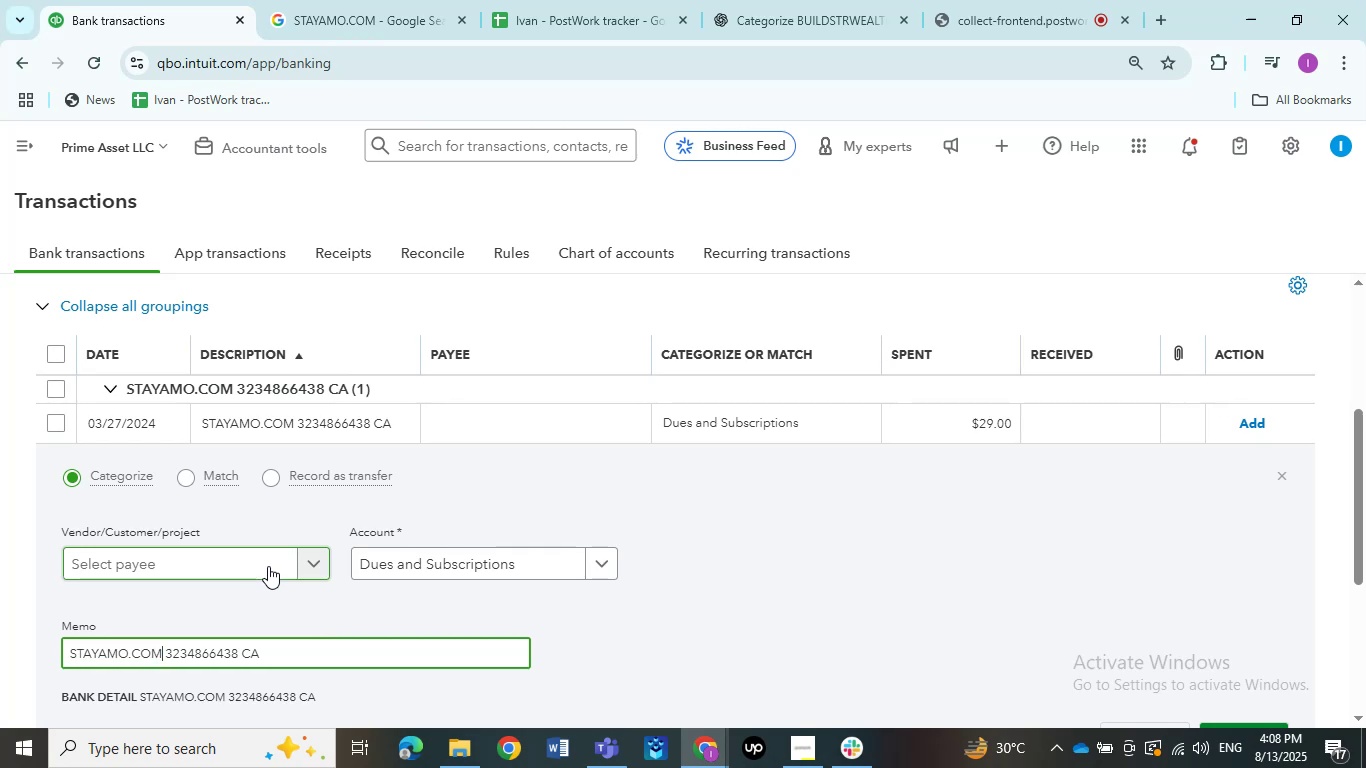 
left_click([273, 564])
 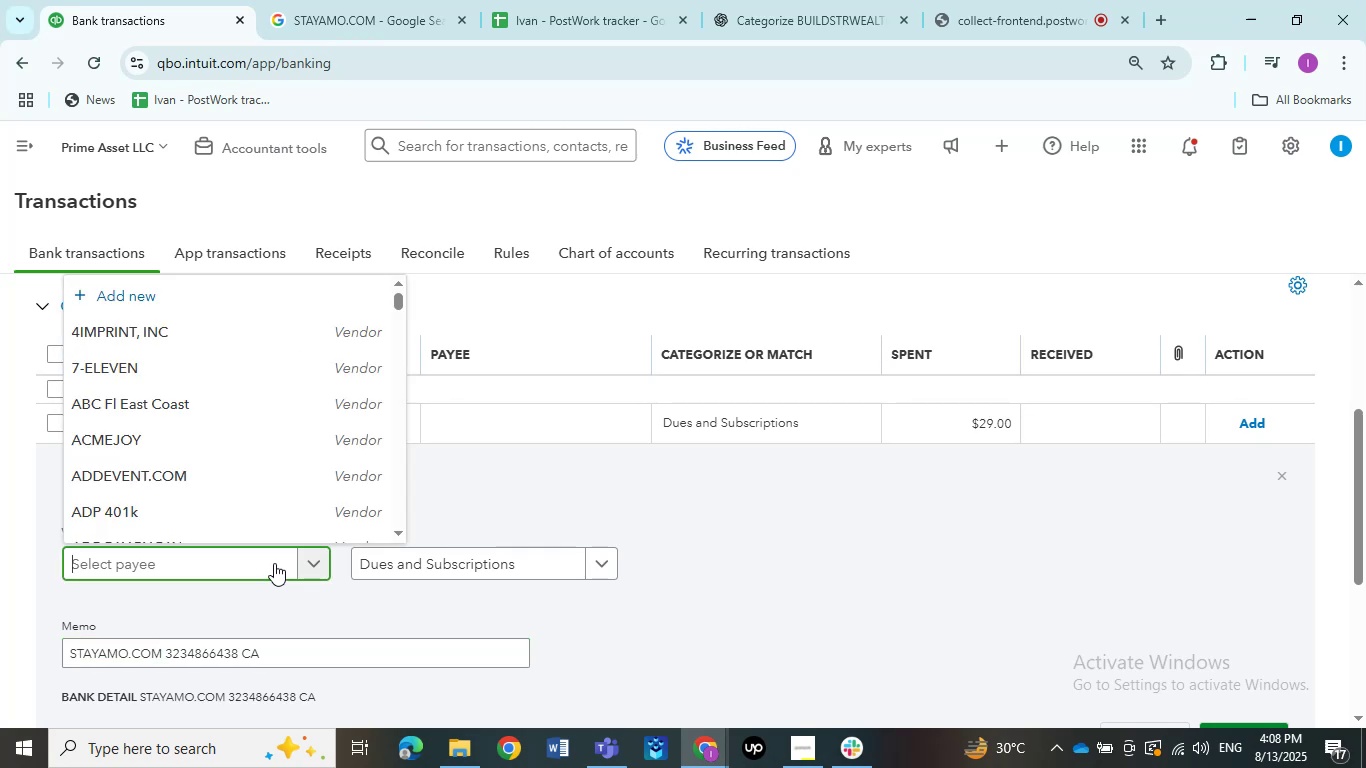 
key(Control+V)
 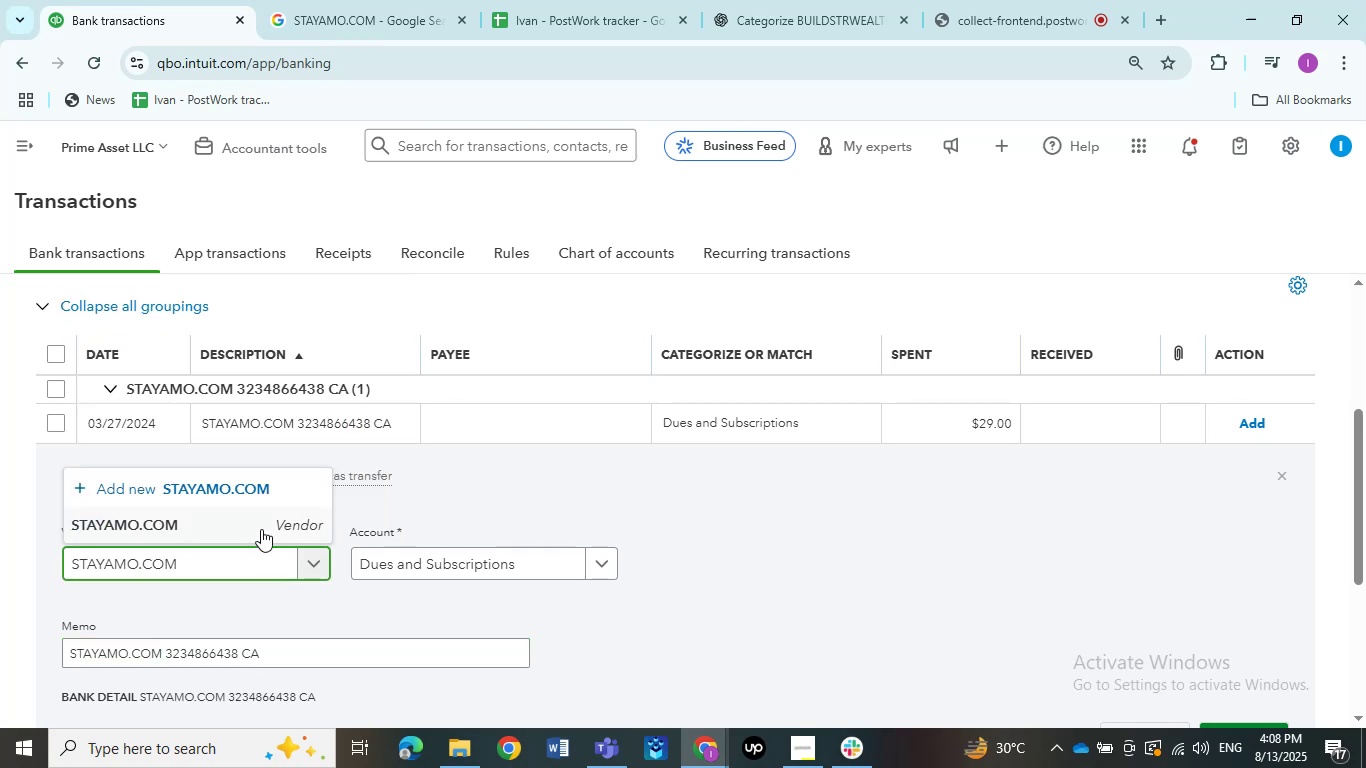 
left_click([261, 529])
 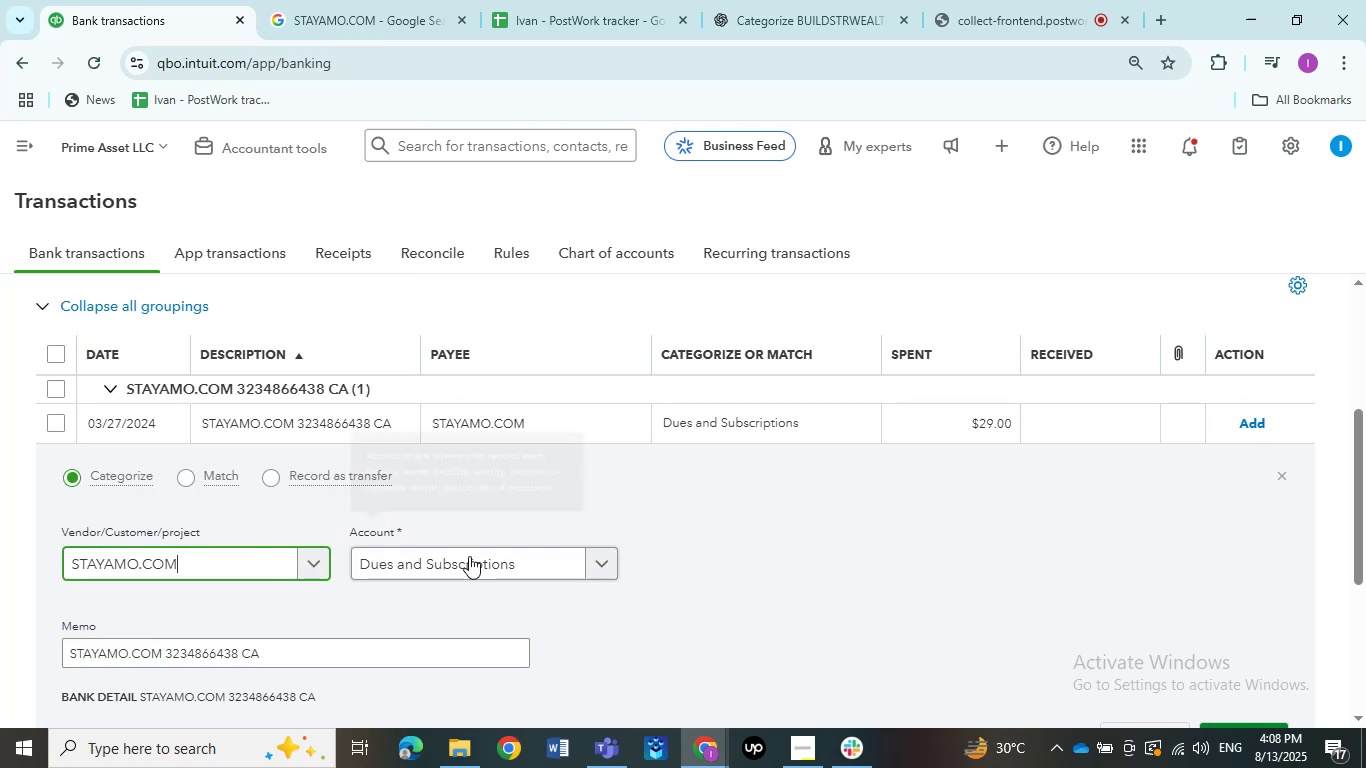 
left_click([497, 559])
 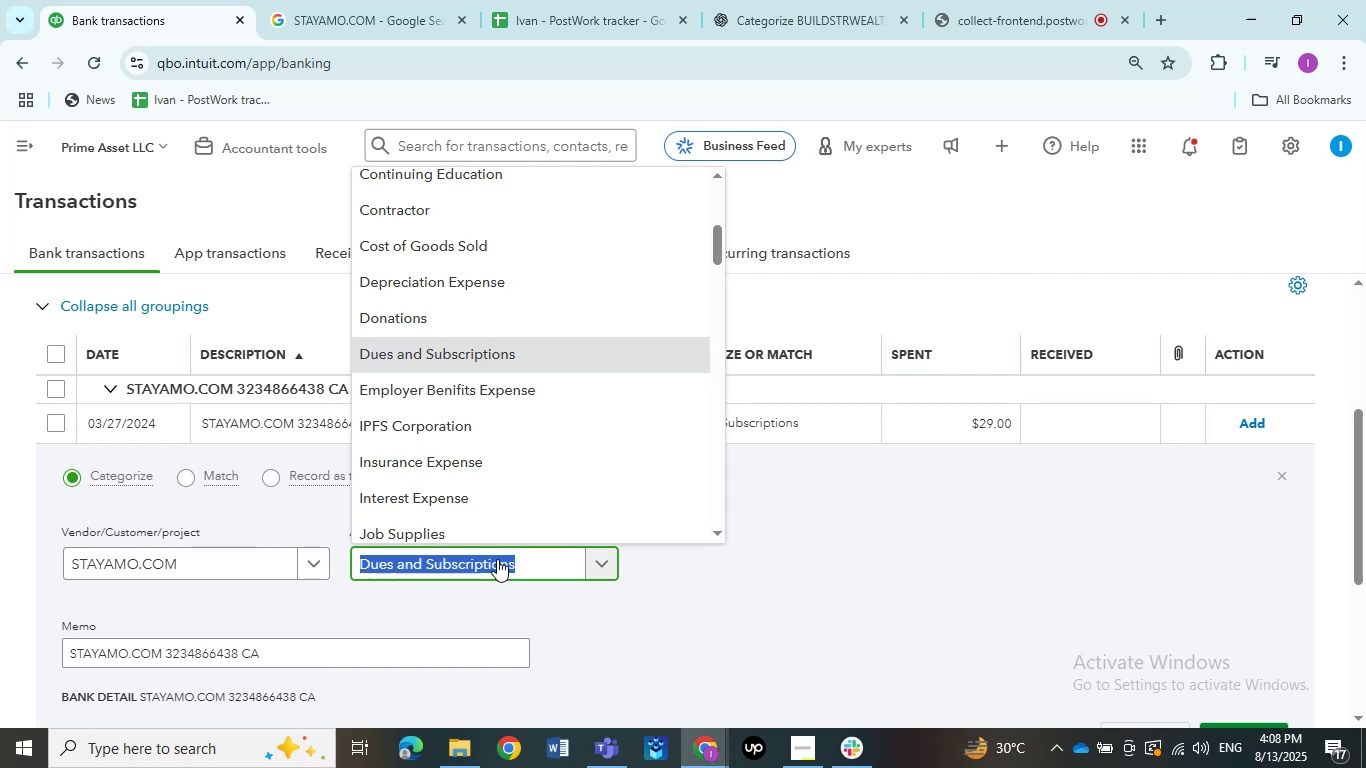 
scroll: coordinate [462, 443], scroll_direction: up, amount: 5.0
 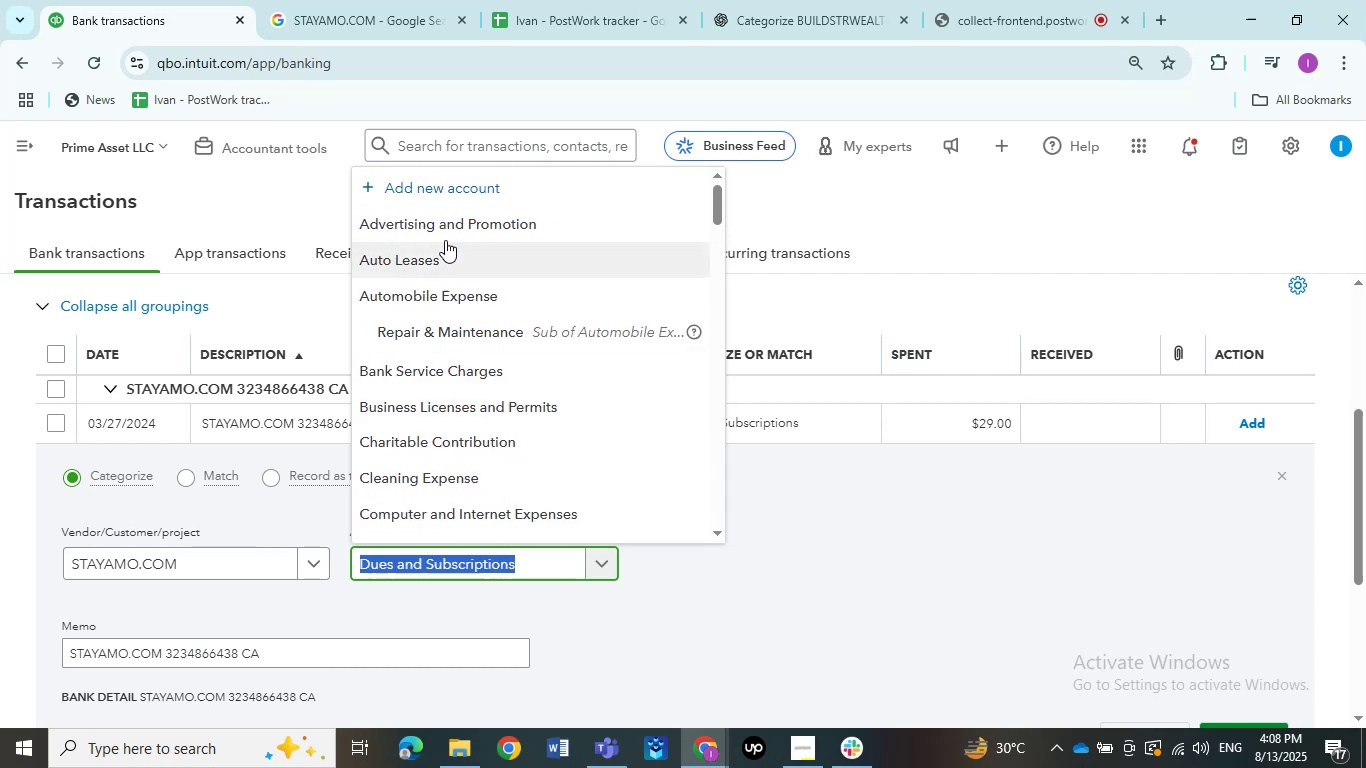 
left_click([443, 232])
 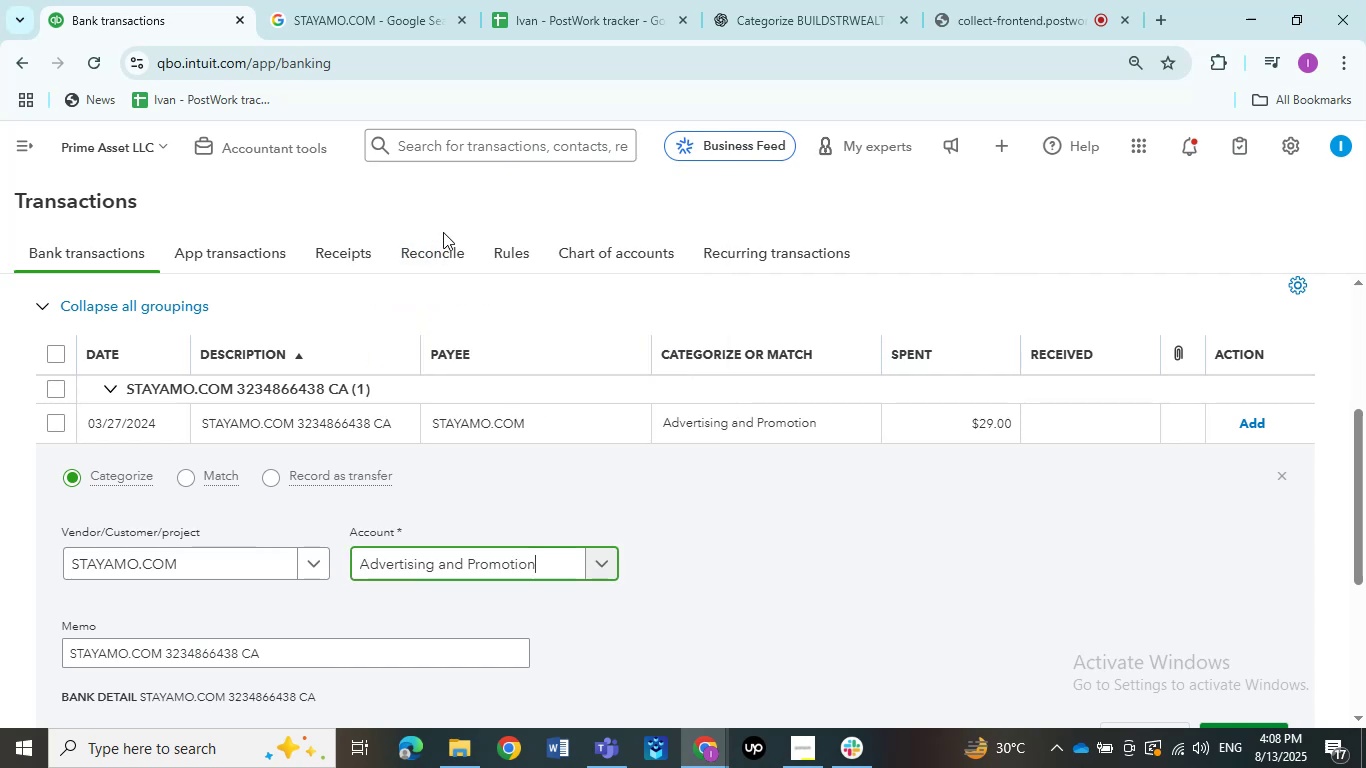 
scroll: coordinate [785, 610], scroll_direction: down, amount: 2.0
 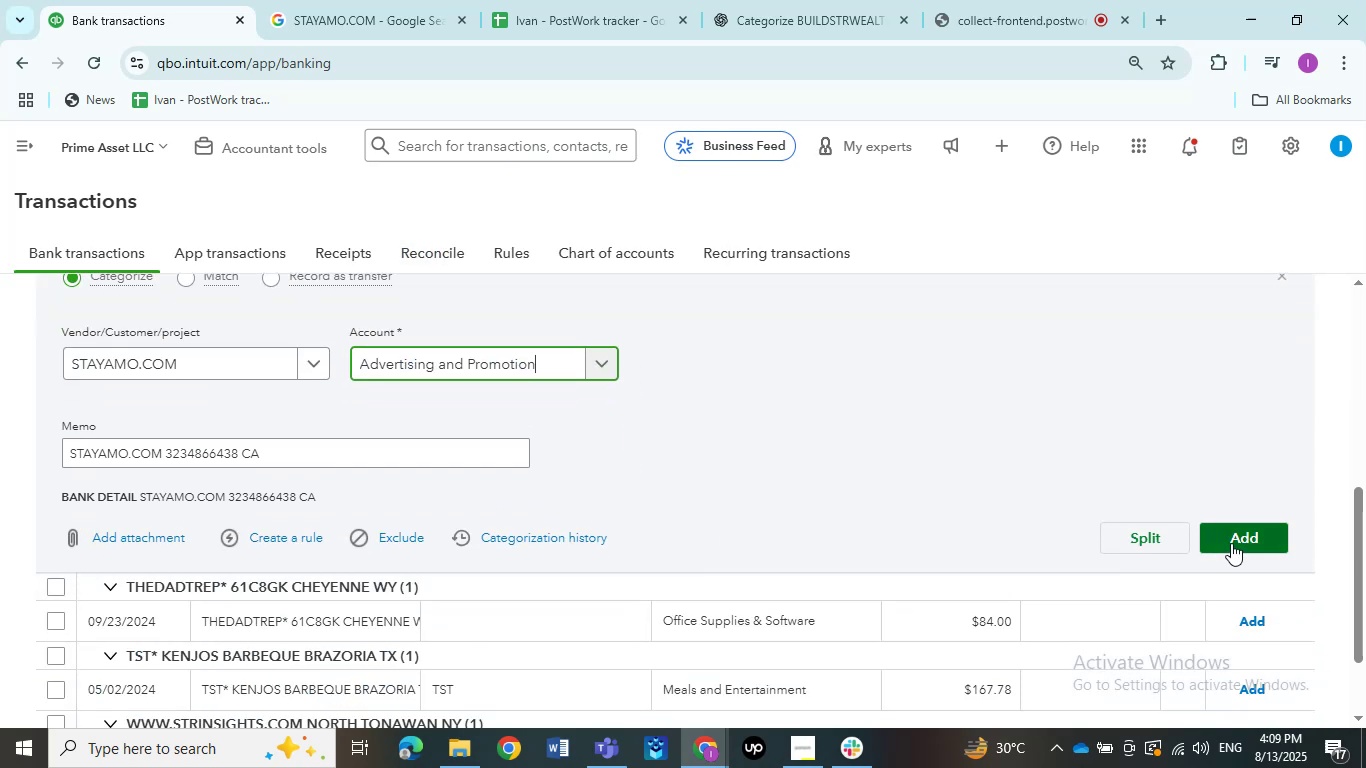 
wait(9.2)
 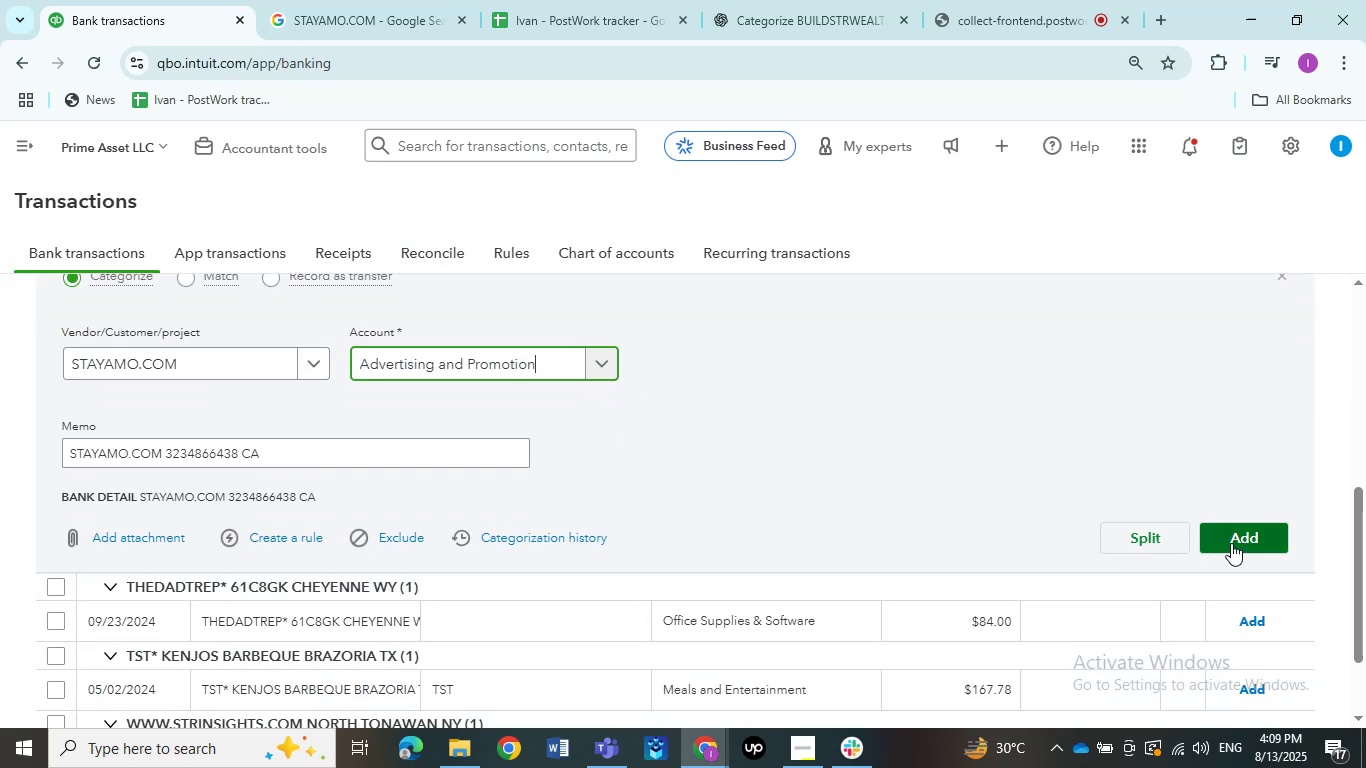 
left_click([1247, 532])
 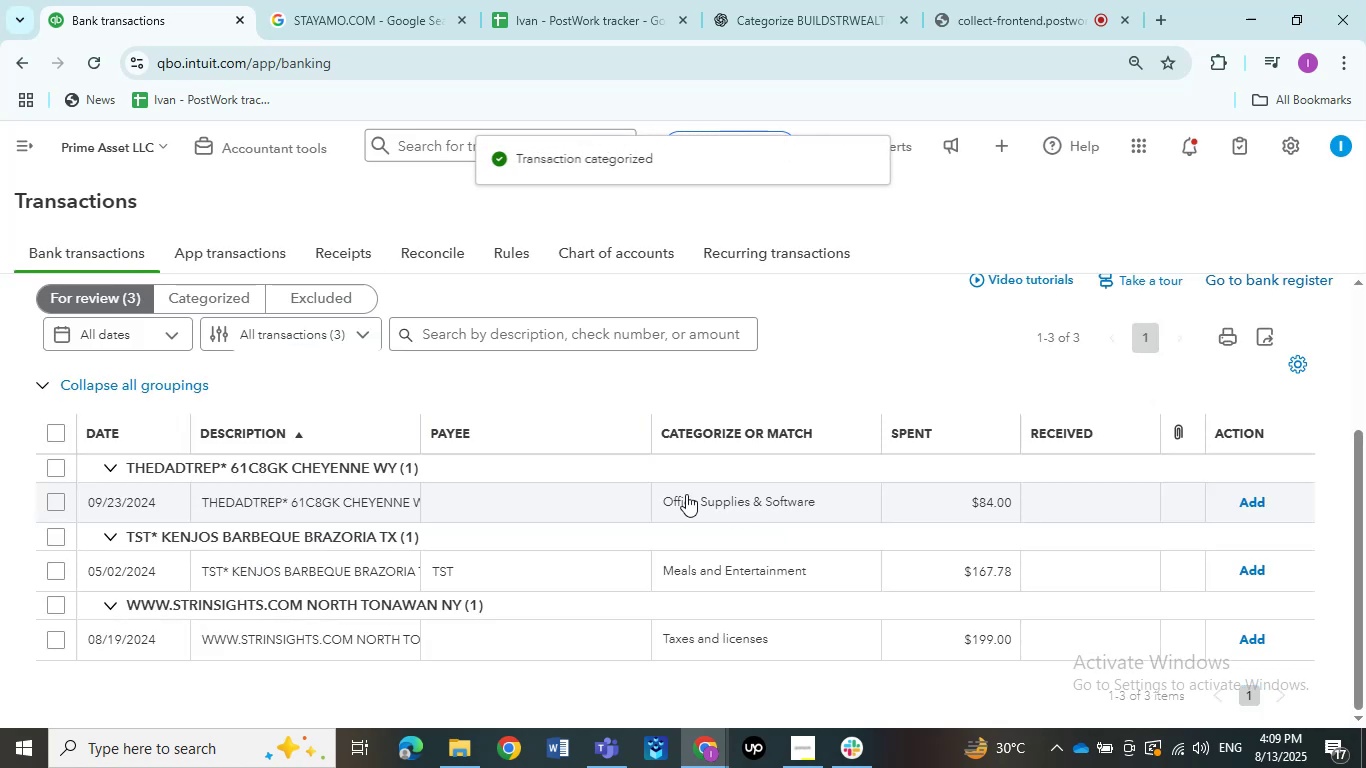 
left_click([389, 511])
 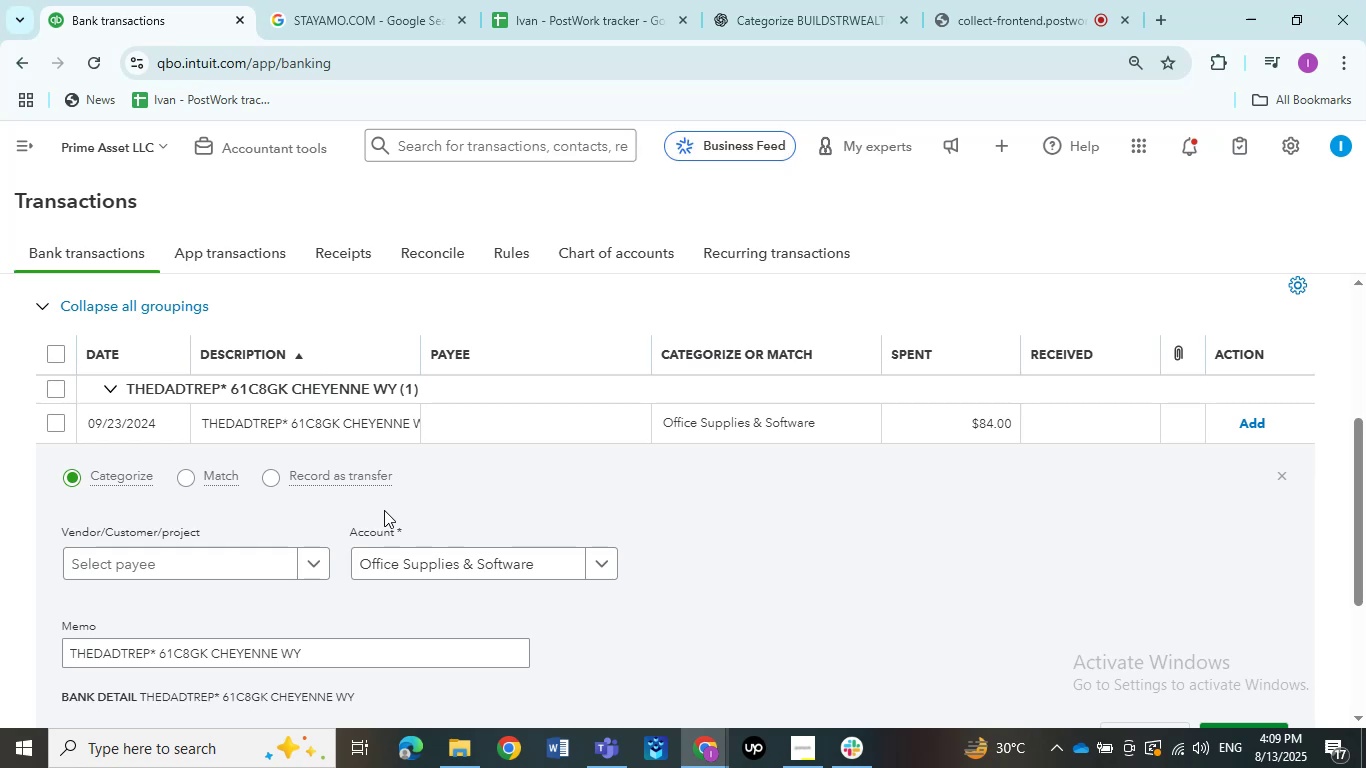 
wait(10.38)
 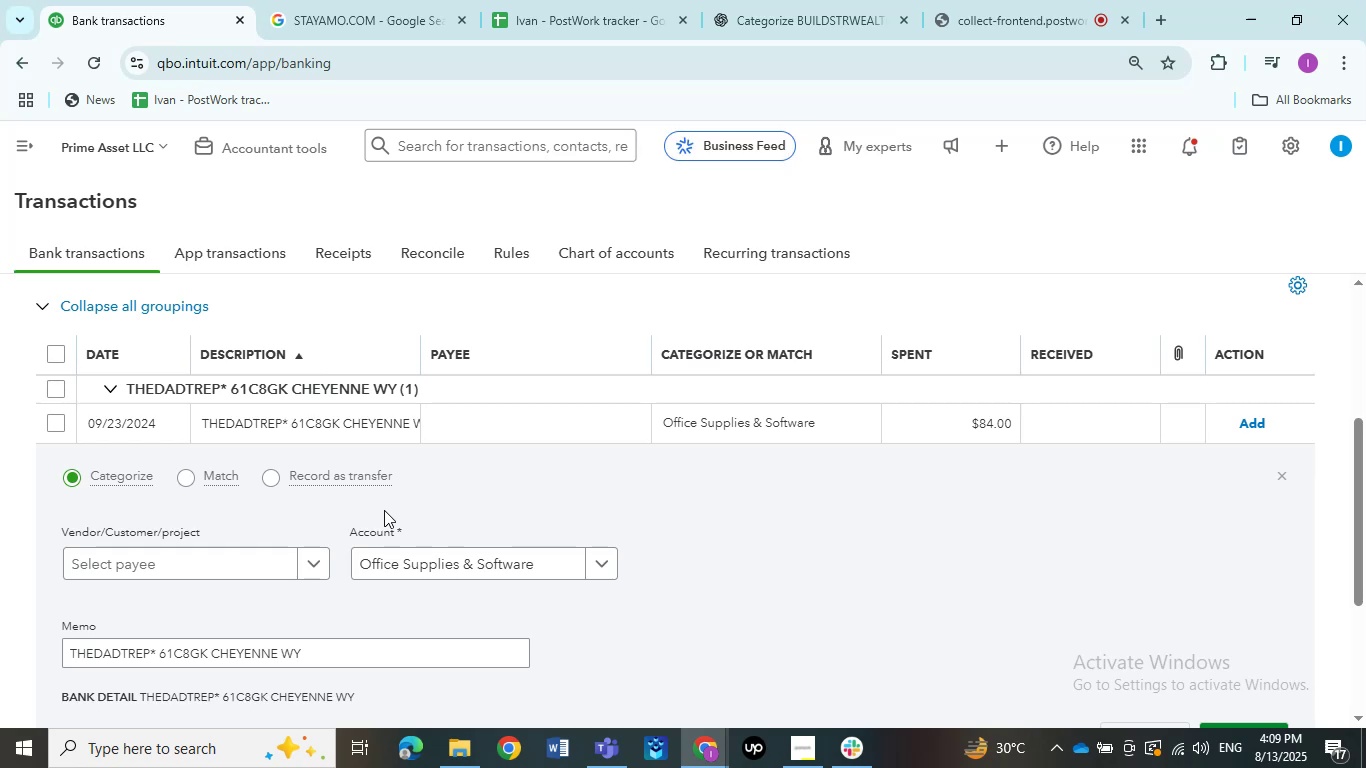 
scroll: coordinate [439, 506], scroll_direction: down, amount: 1.0
 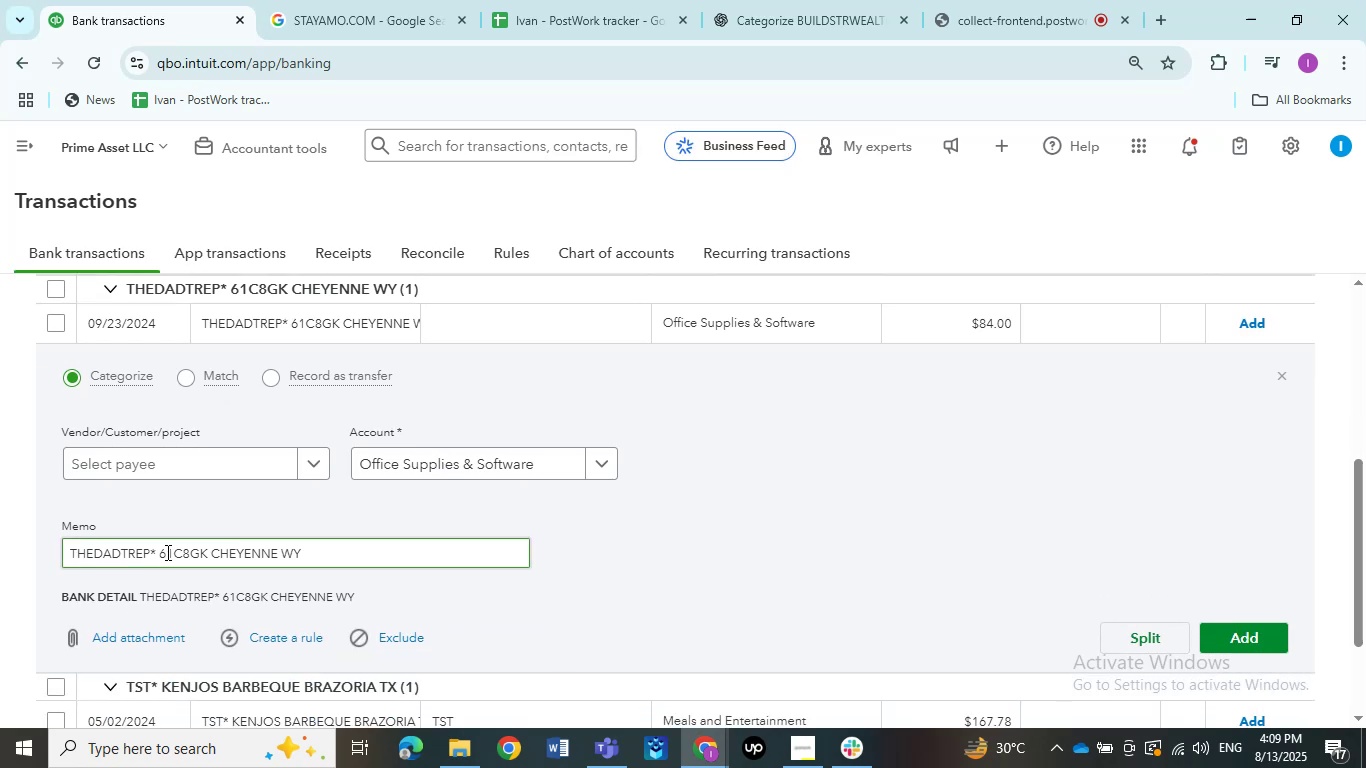 
left_click_drag(start_coordinate=[152, 552], to_coordinate=[4, 552])
 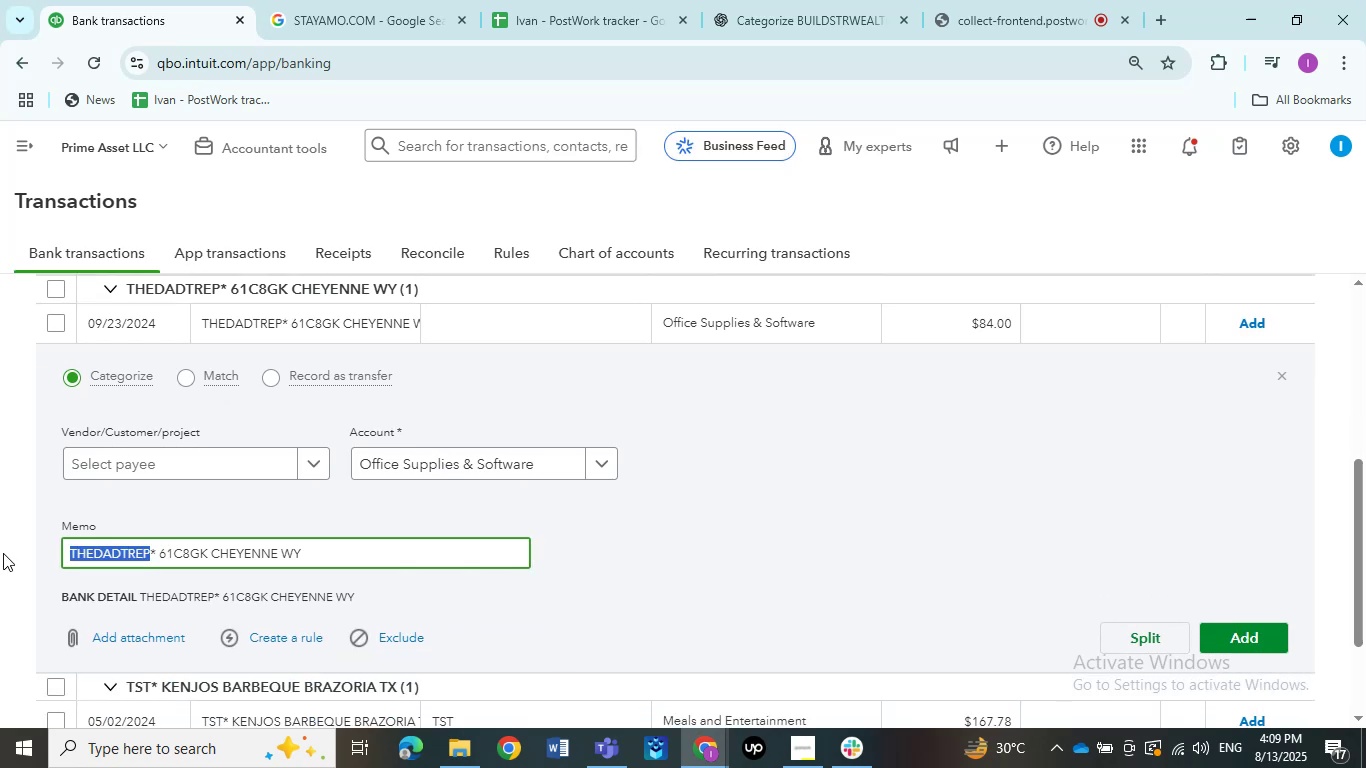 
key(Control+C)
 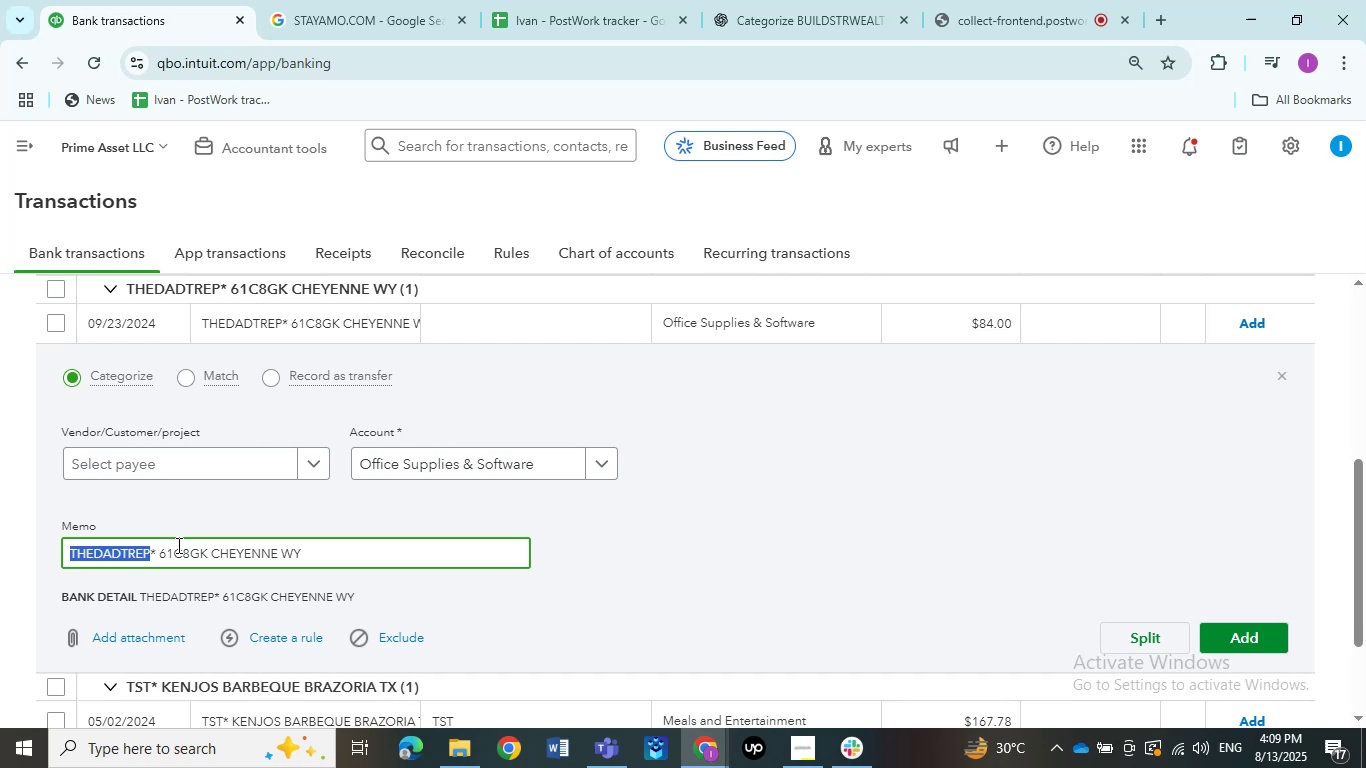 
key(Control+C)
 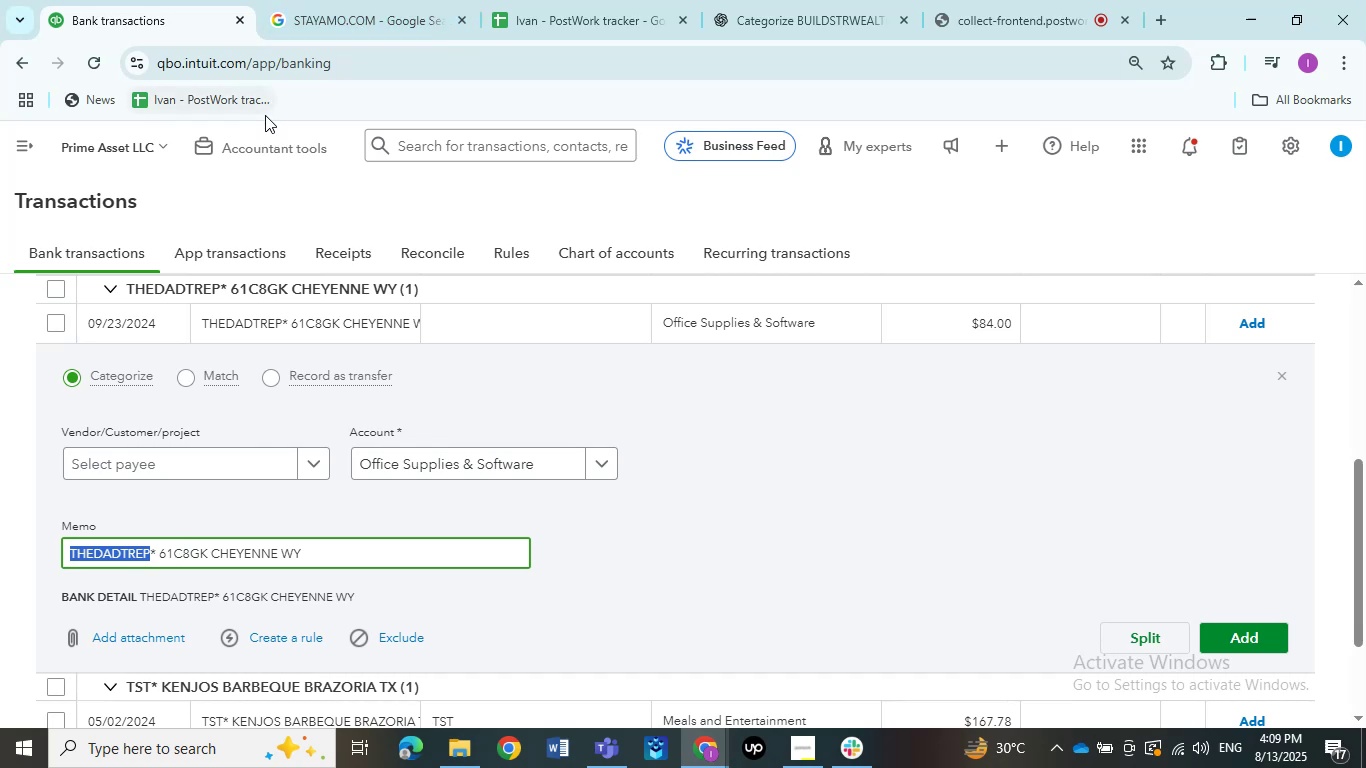 
left_click([318, 24])
 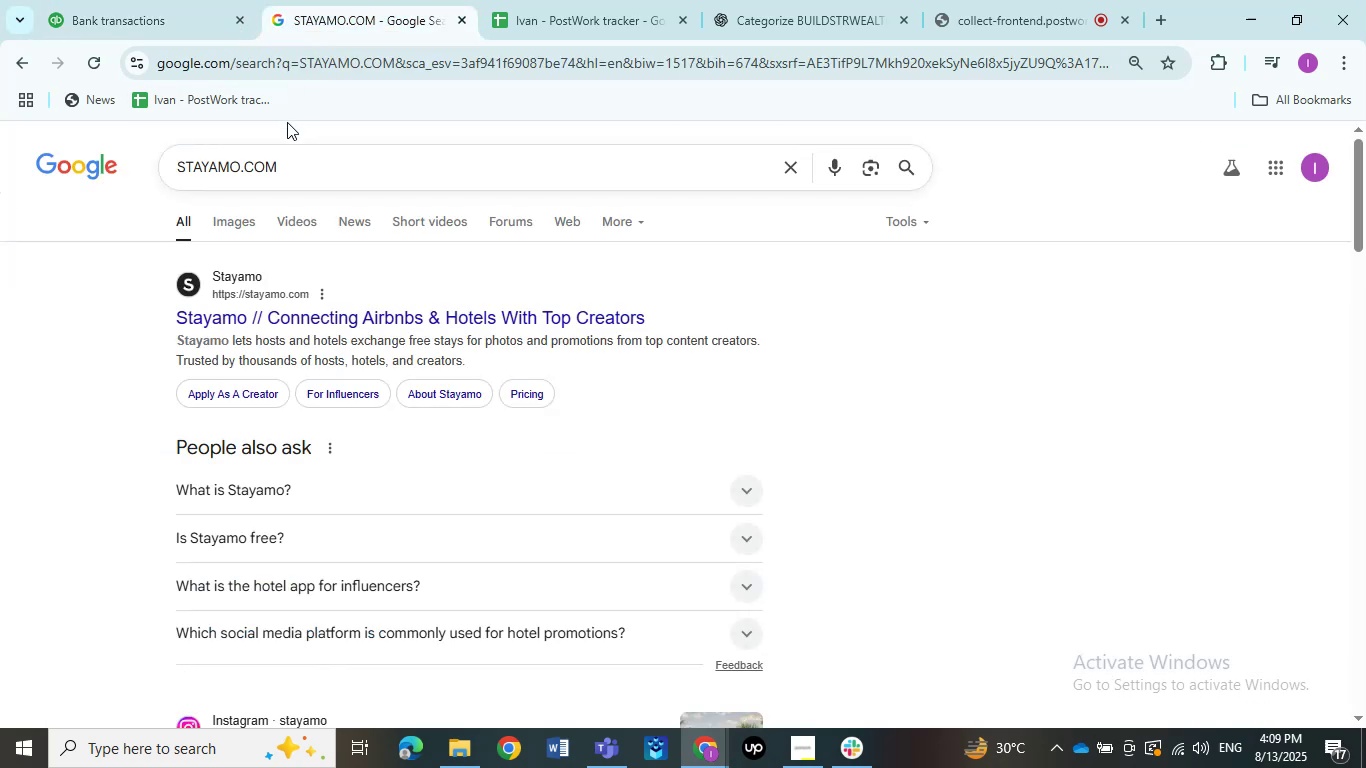 
left_click_drag(start_coordinate=[291, 157], to_coordinate=[40, 196])
 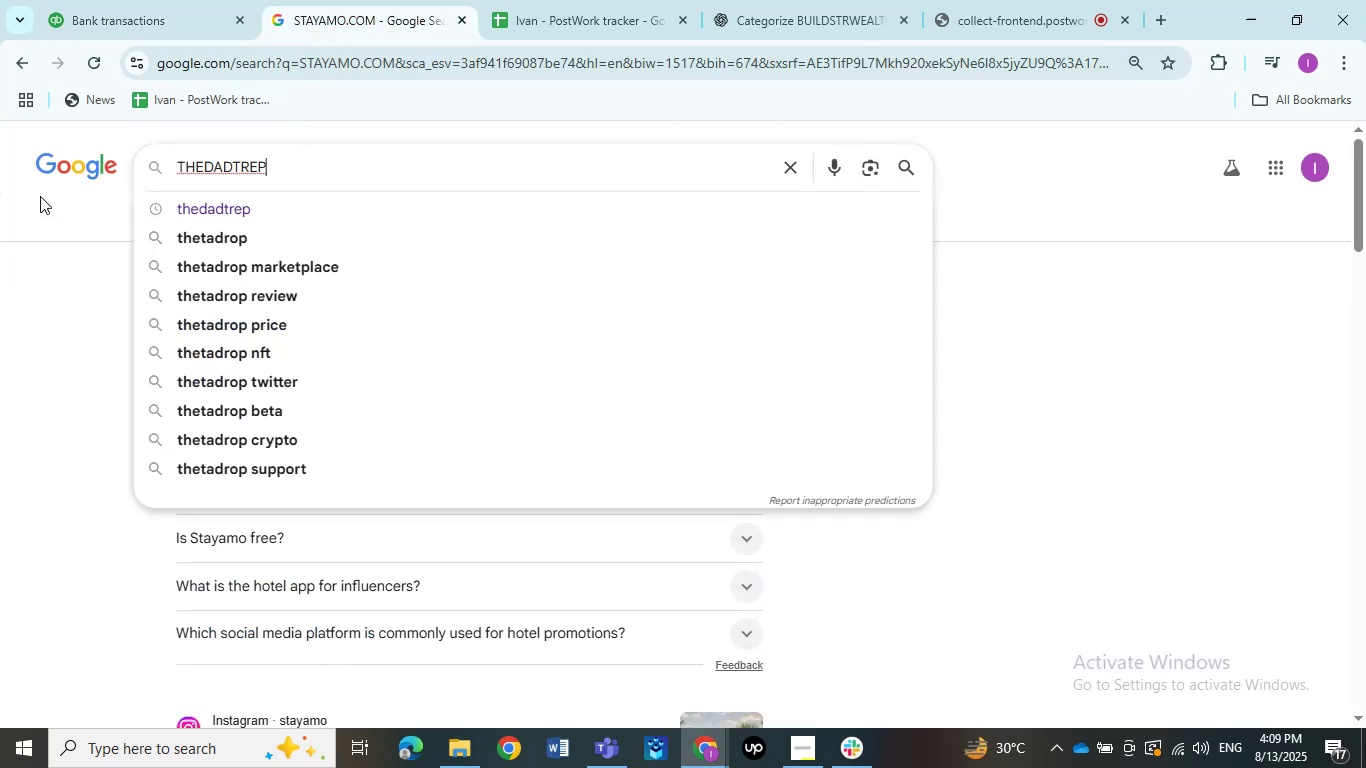 
key(Control+ControlLeft)
 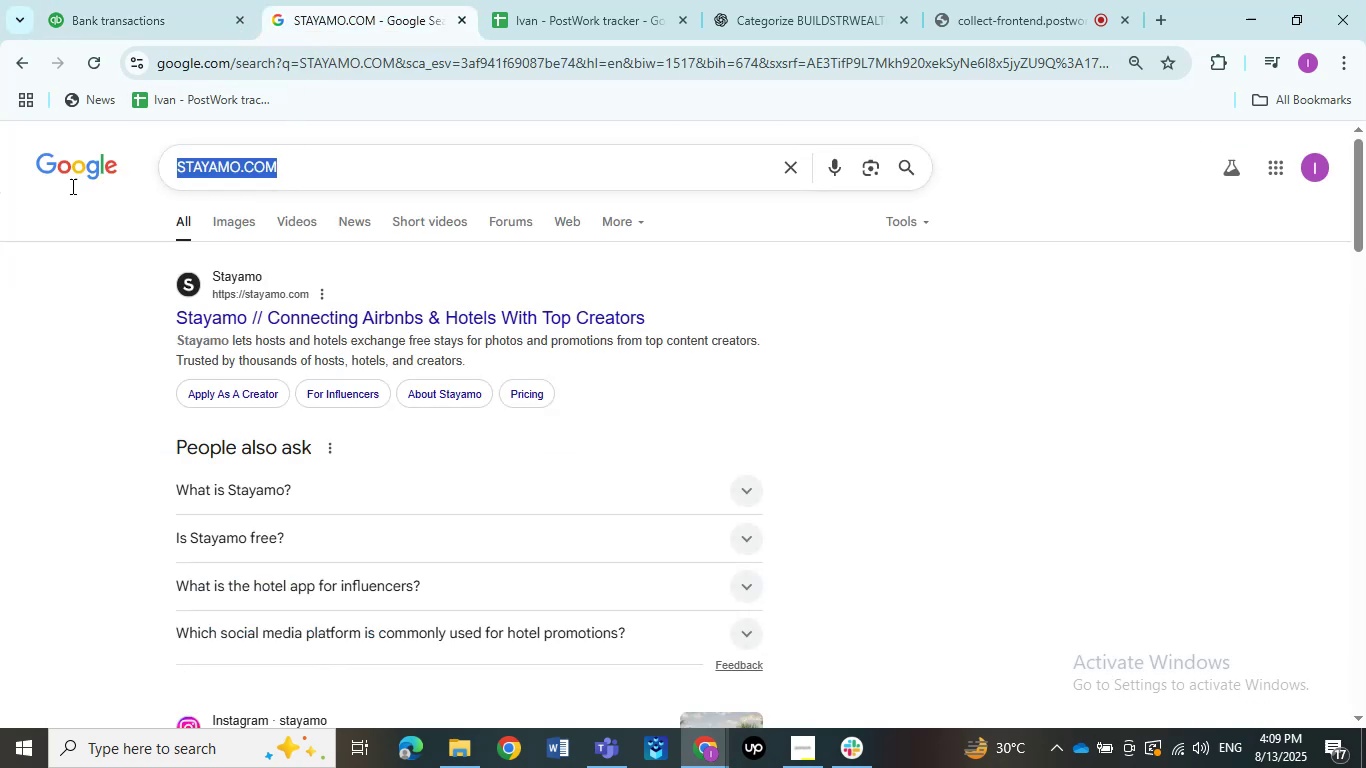 
key(Control+V)
 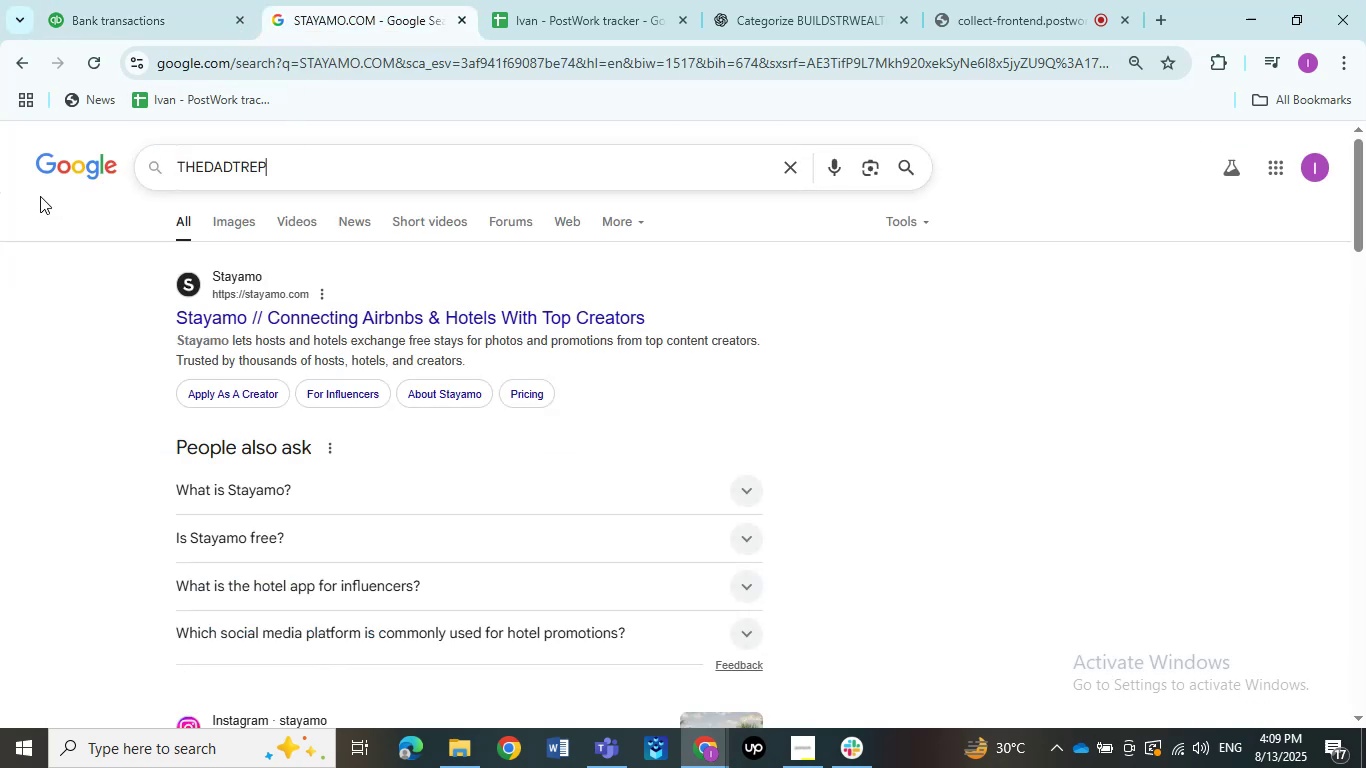 
key(NumpadEnter)
 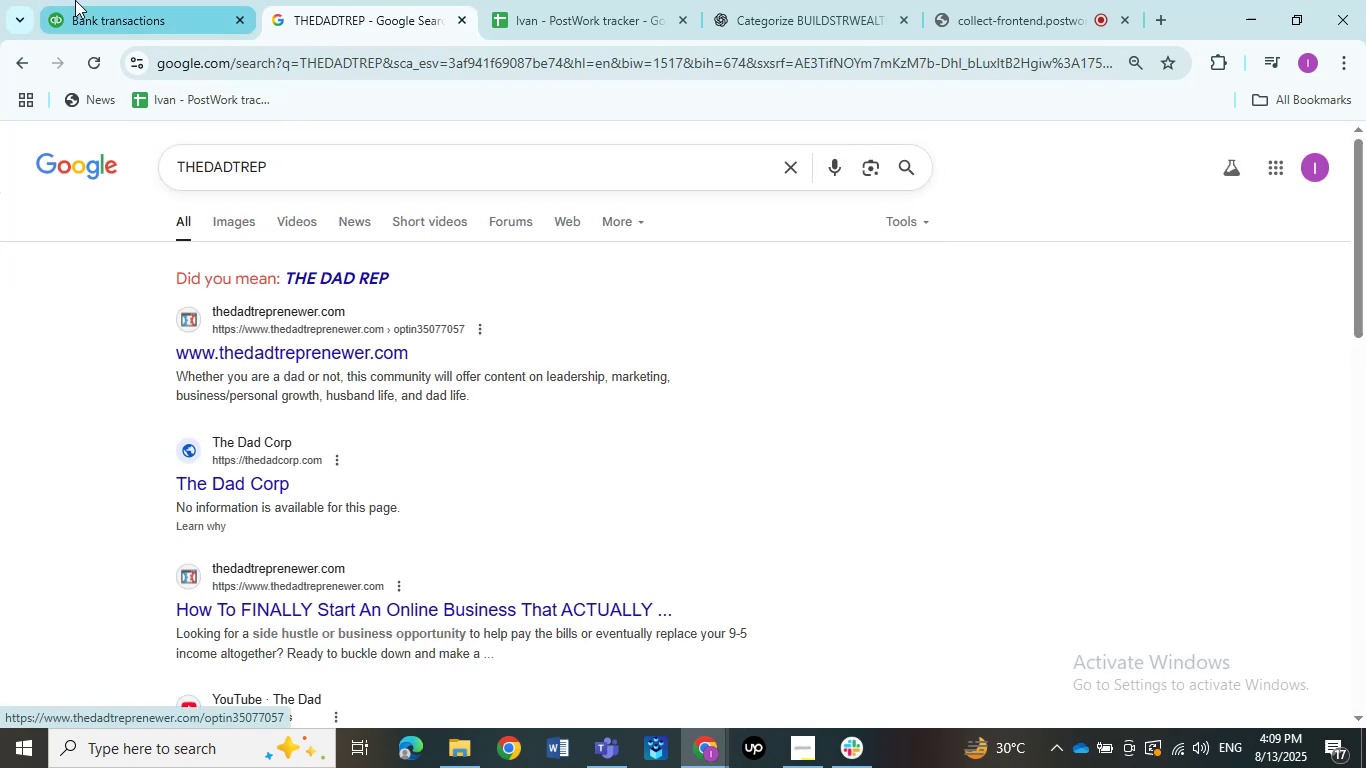 
left_click([103, 10])
 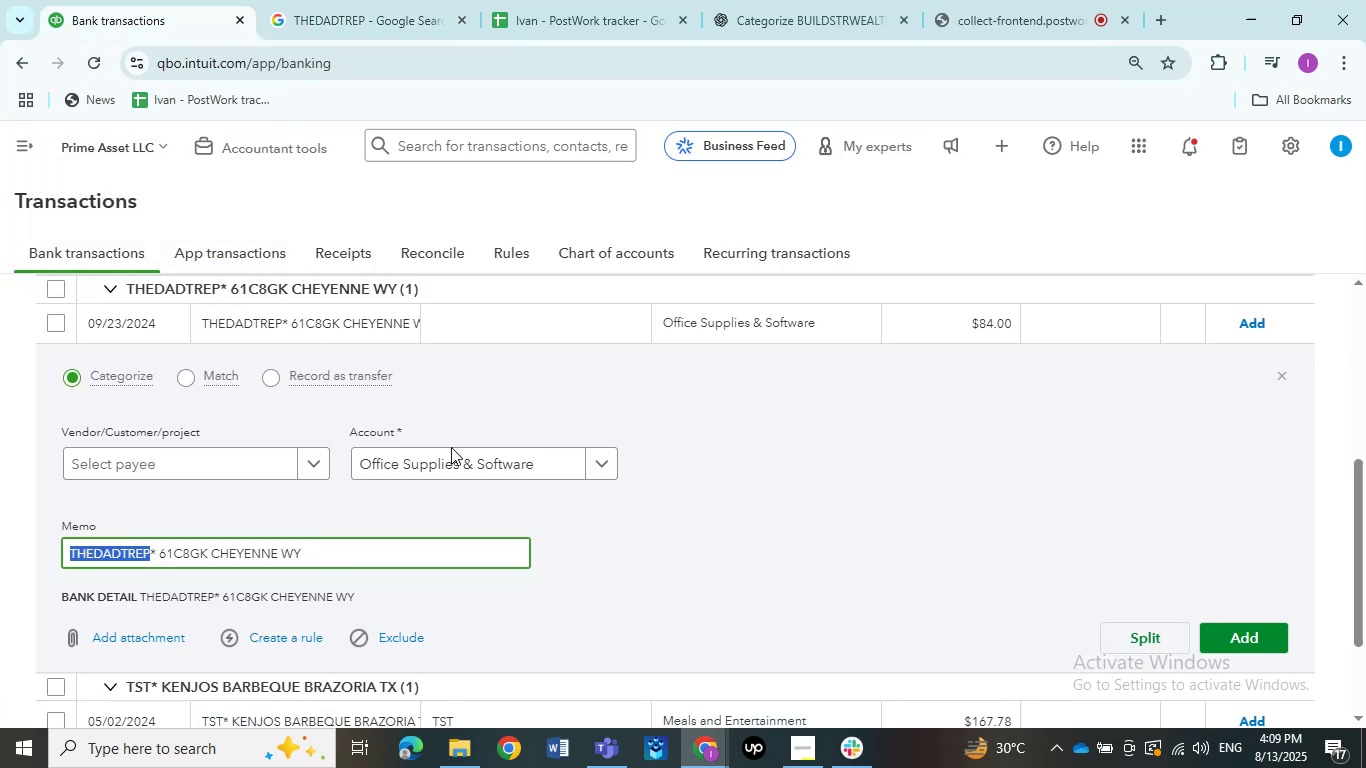 
left_click([453, 458])
 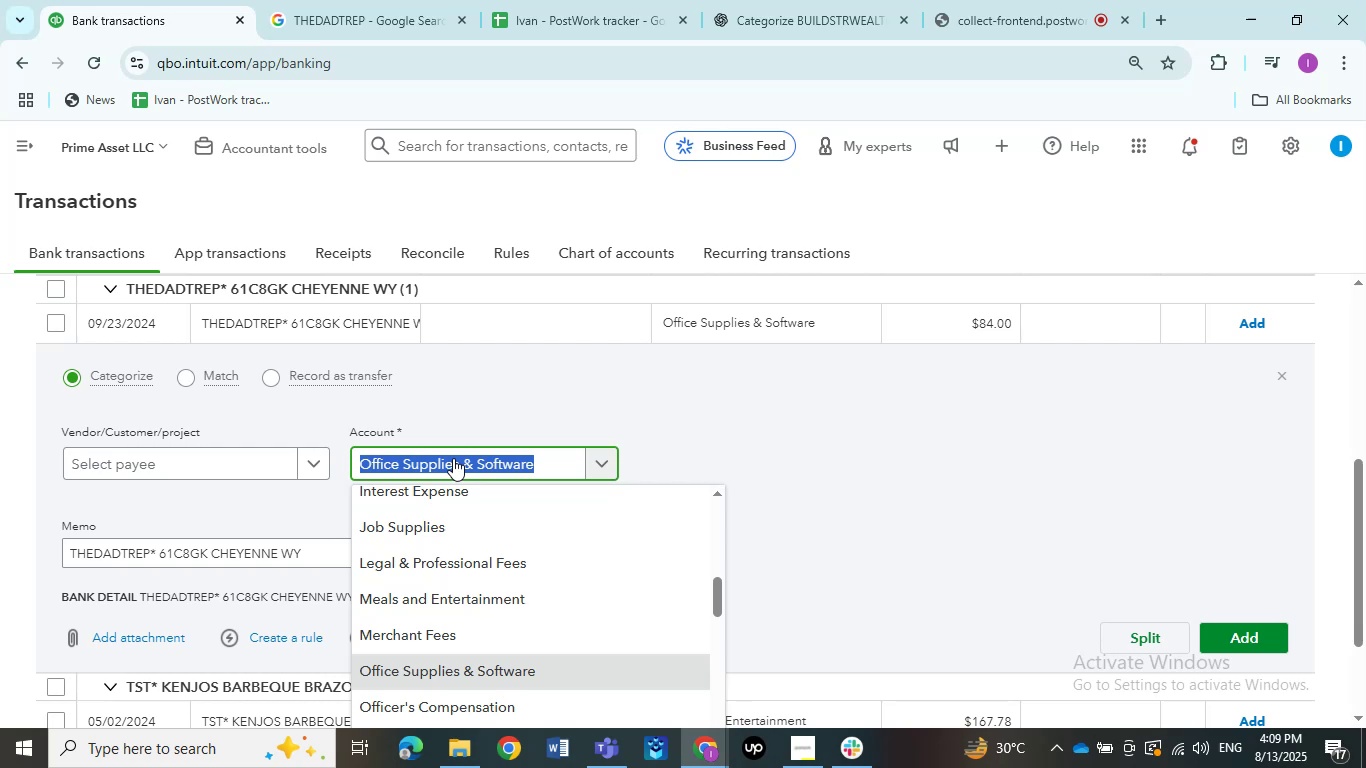 
wait(11.97)
 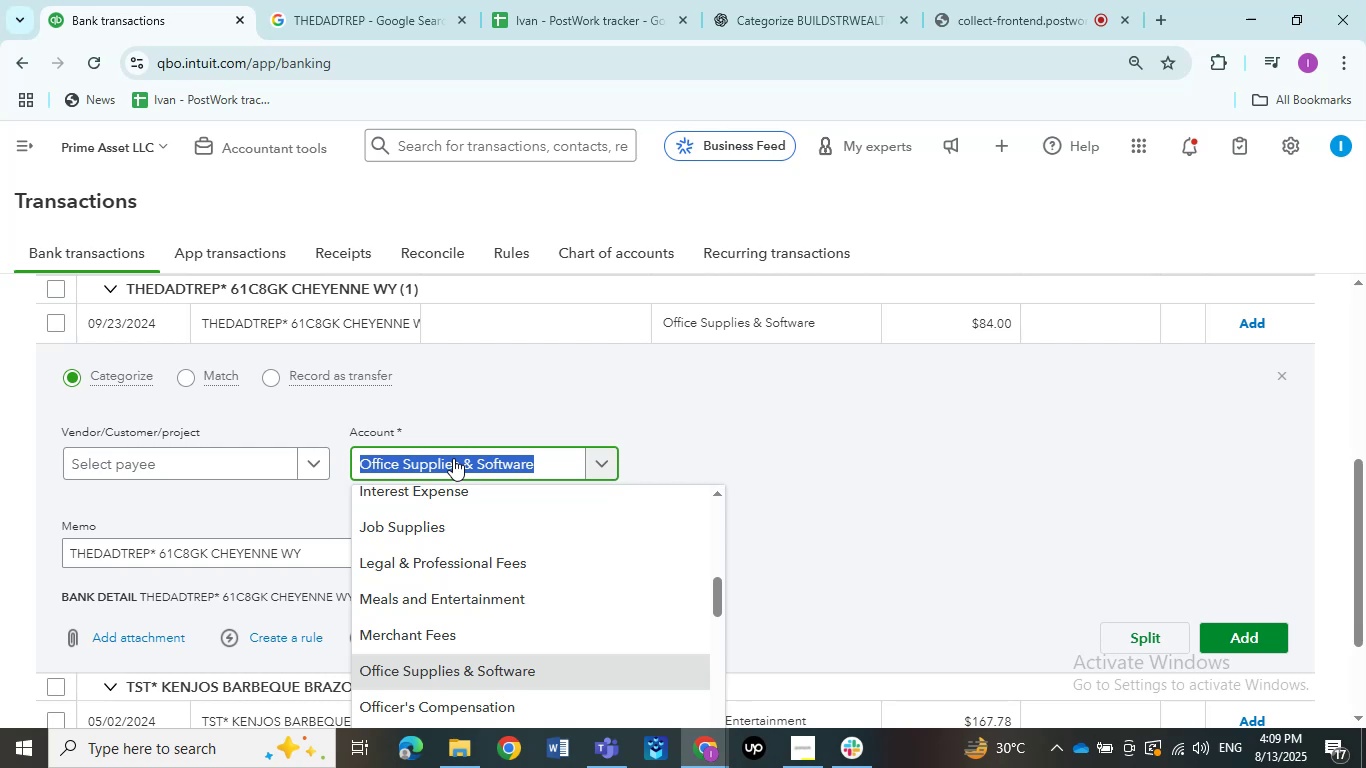 
left_click([236, 468])
 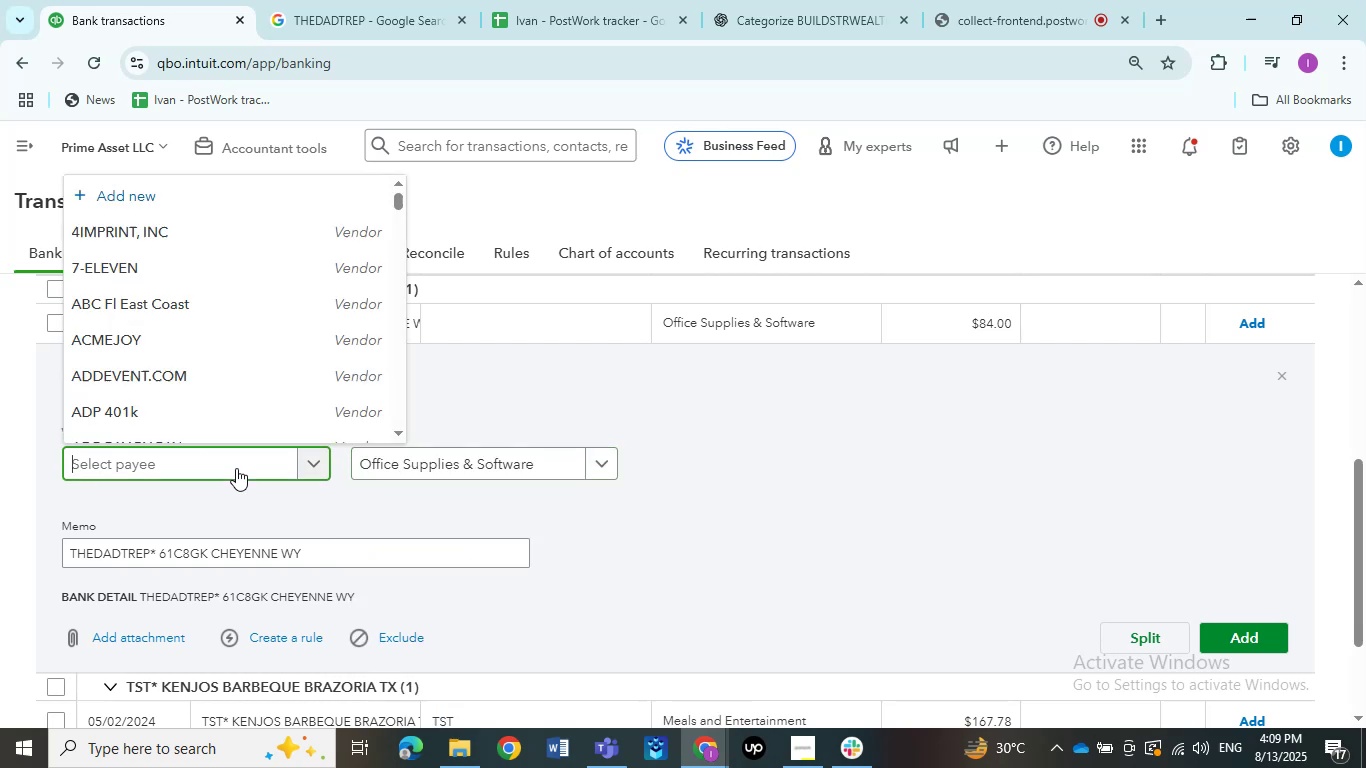 
key(Control+V)
 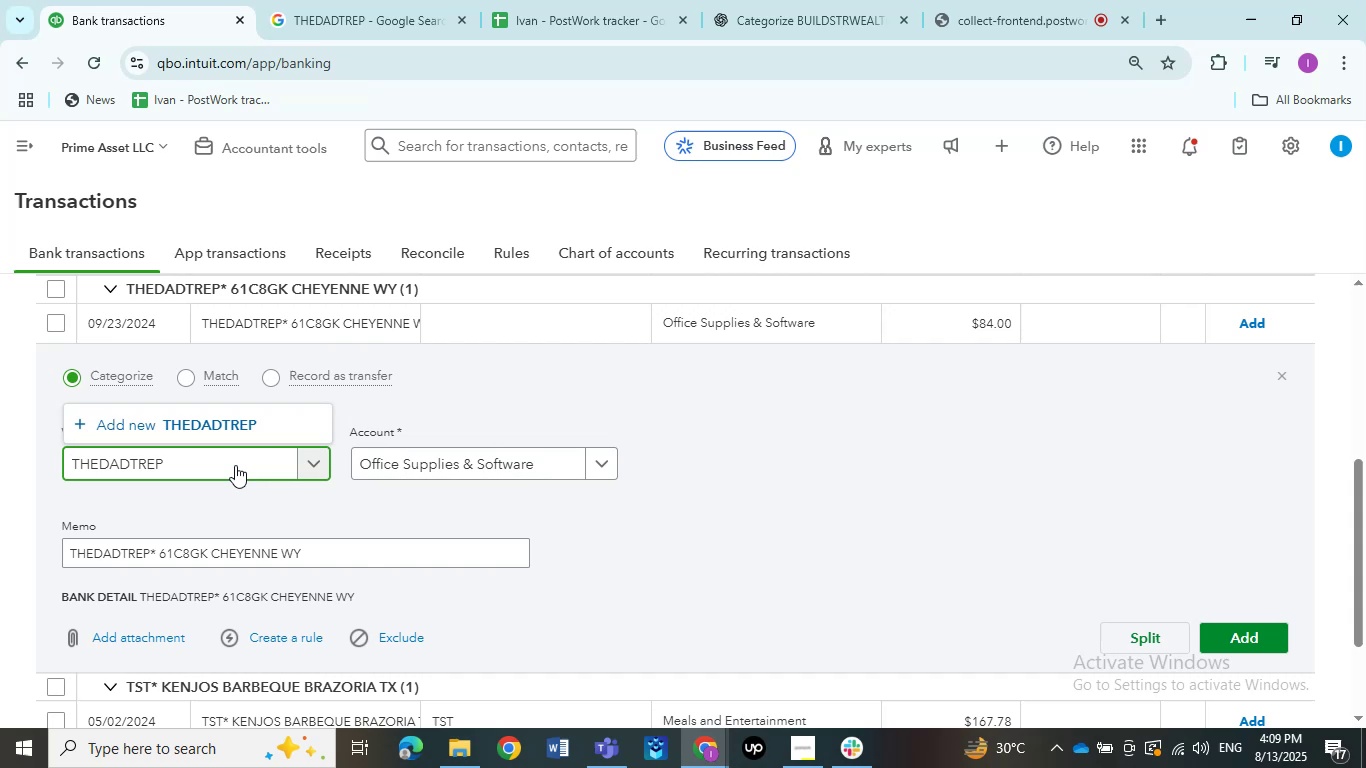 
left_click([233, 438])
 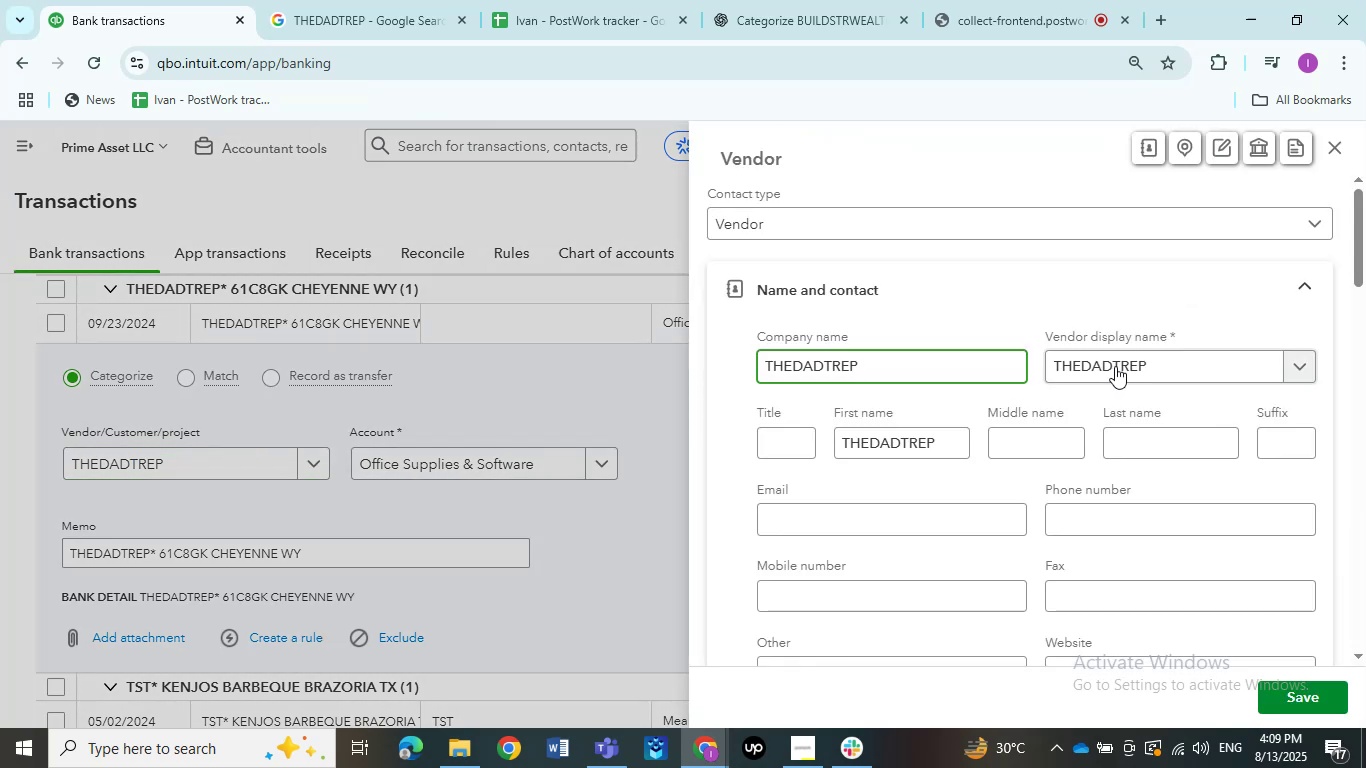 
left_click([1328, 697])
 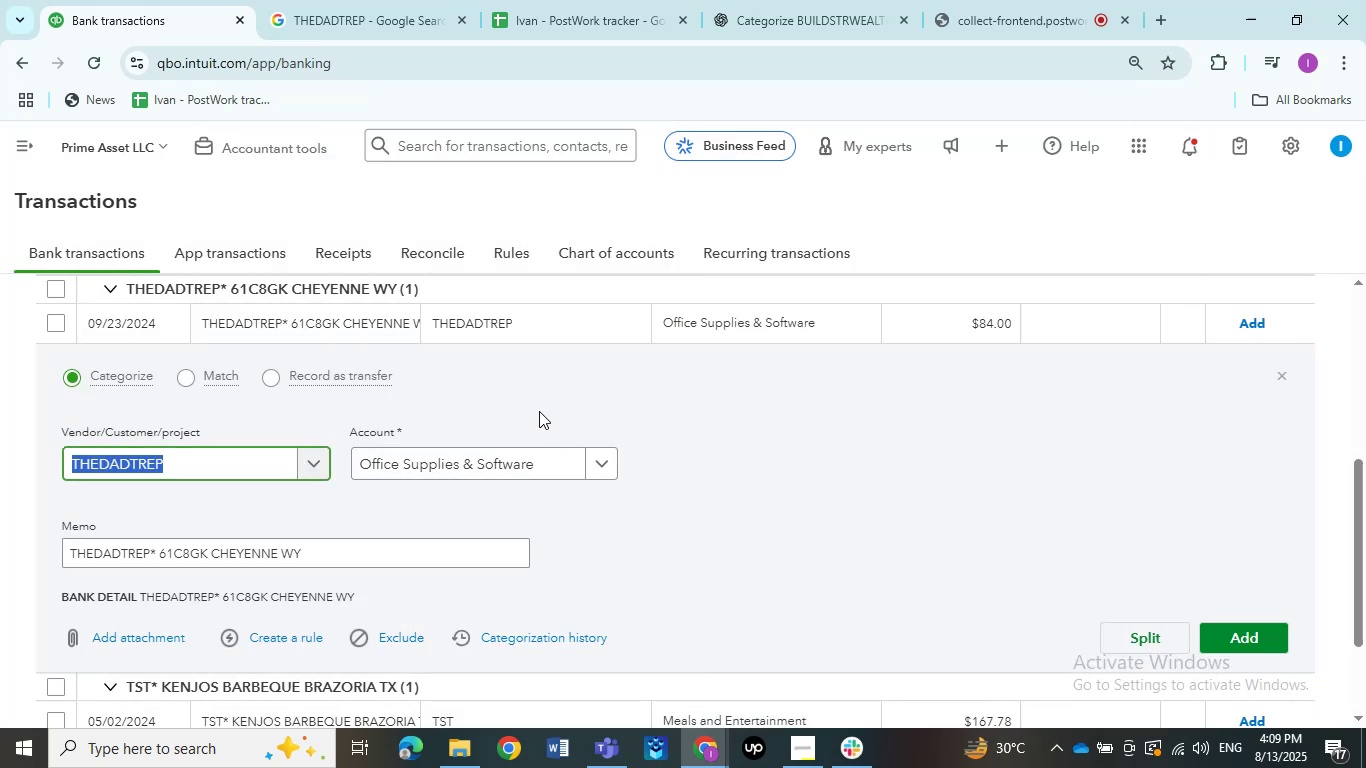 
left_click([396, 476])
 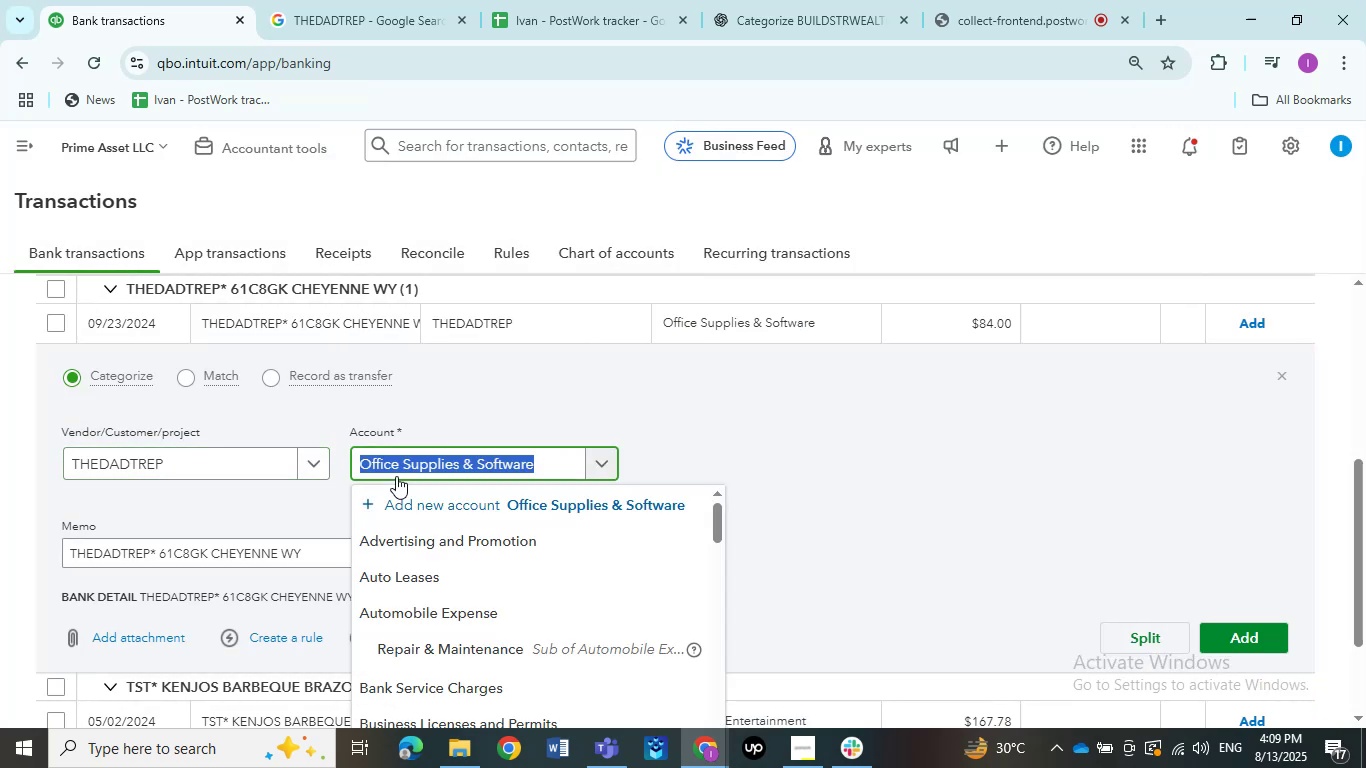 
type(ask )
 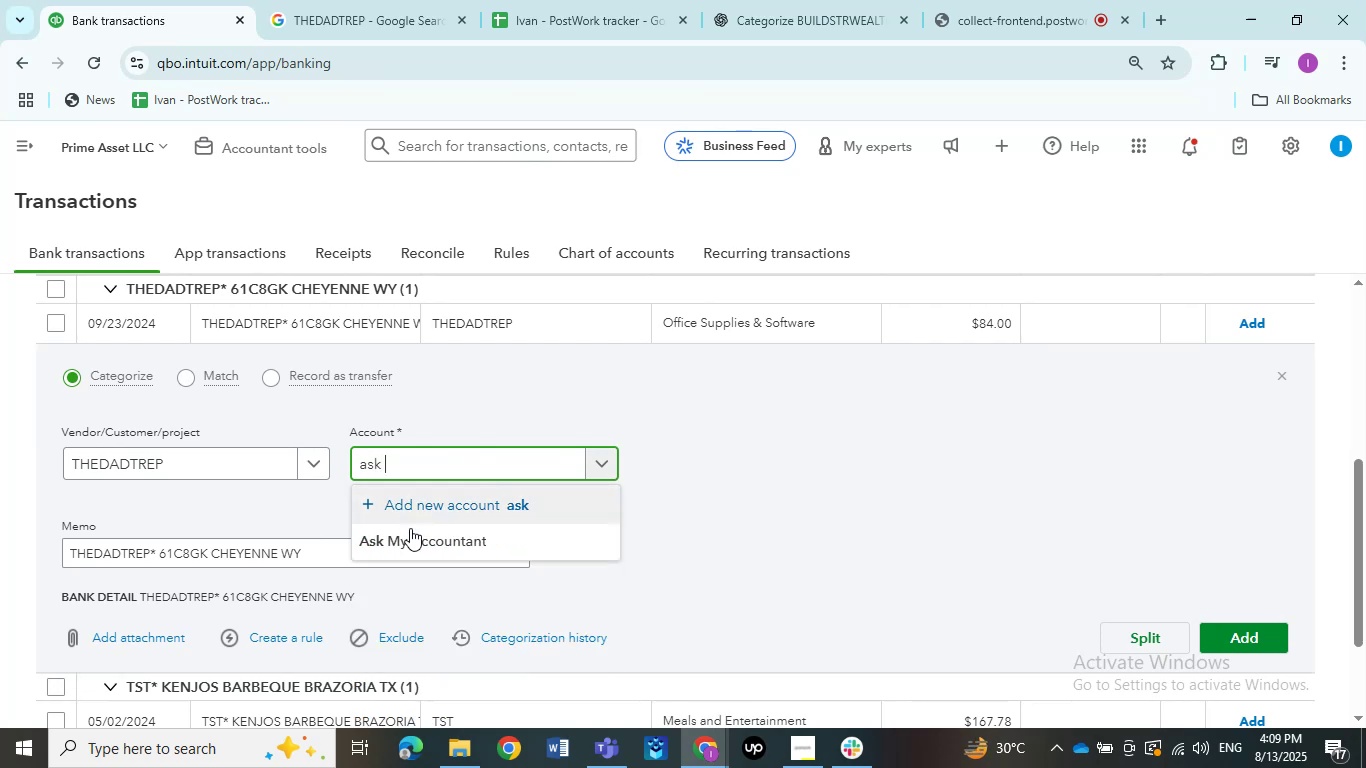 
left_click([427, 540])
 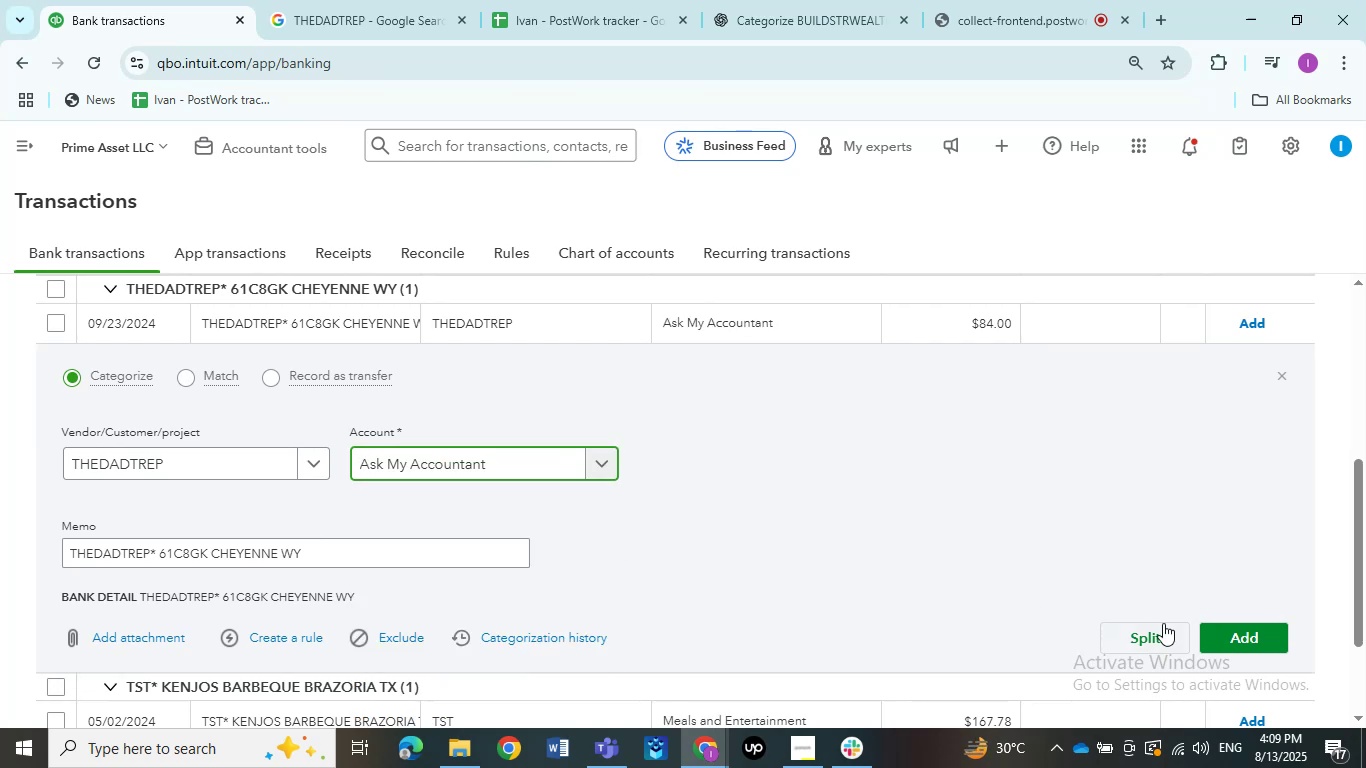 
left_click([1246, 647])
 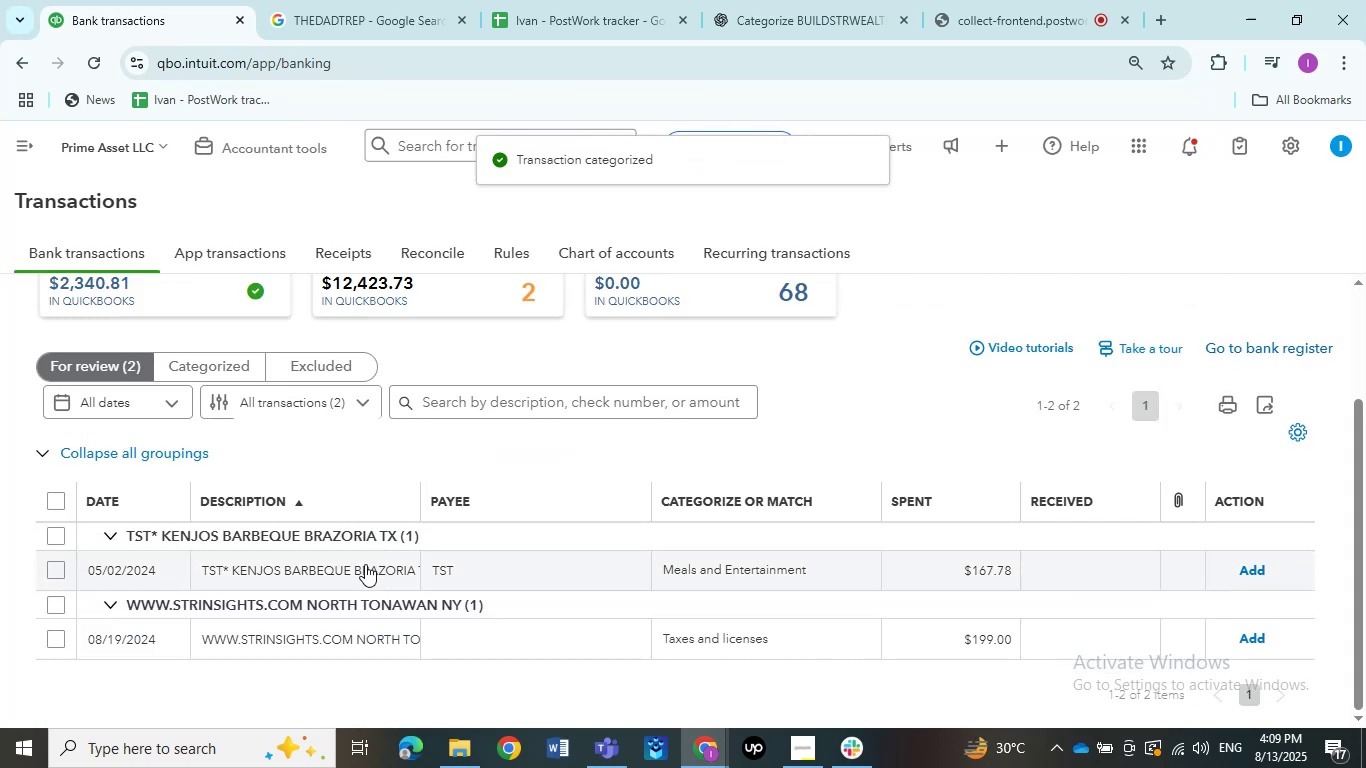 
left_click([207, 565])
 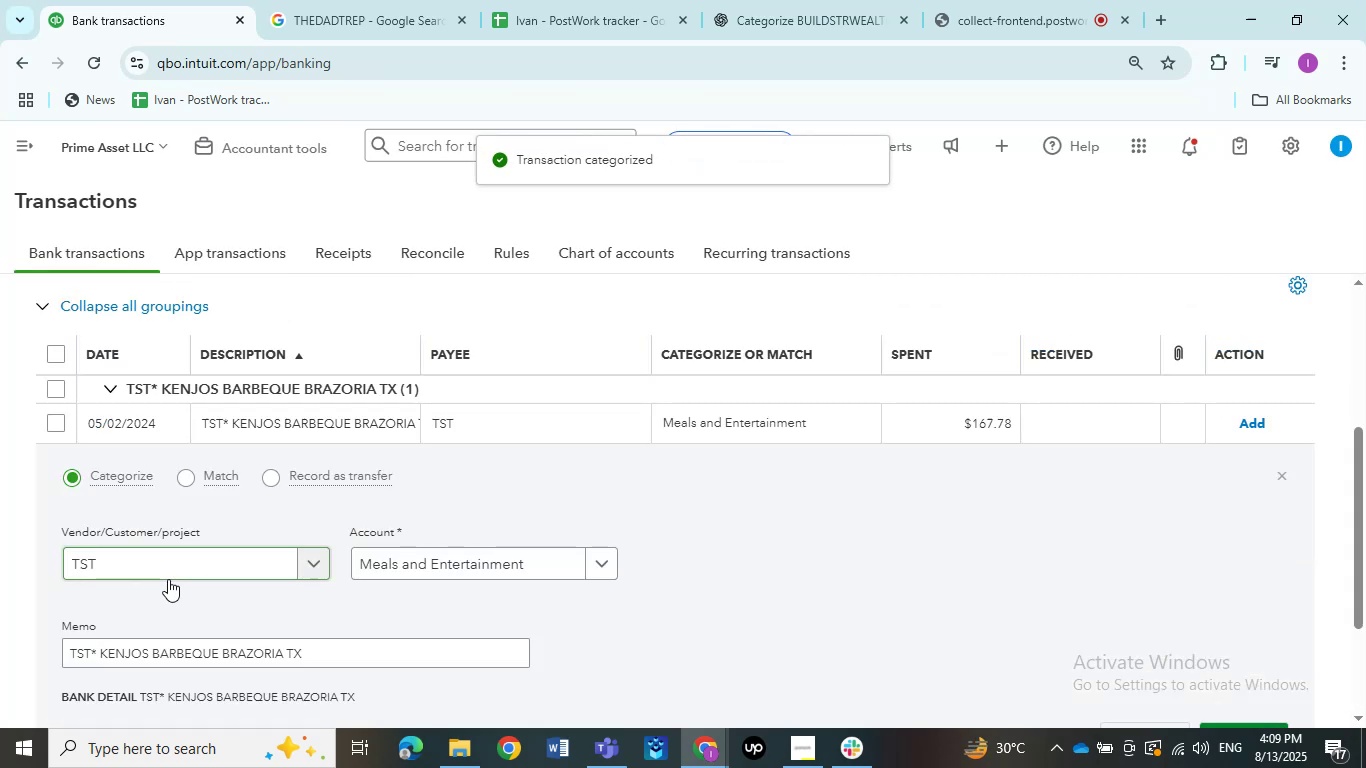 
left_click([165, 572])
 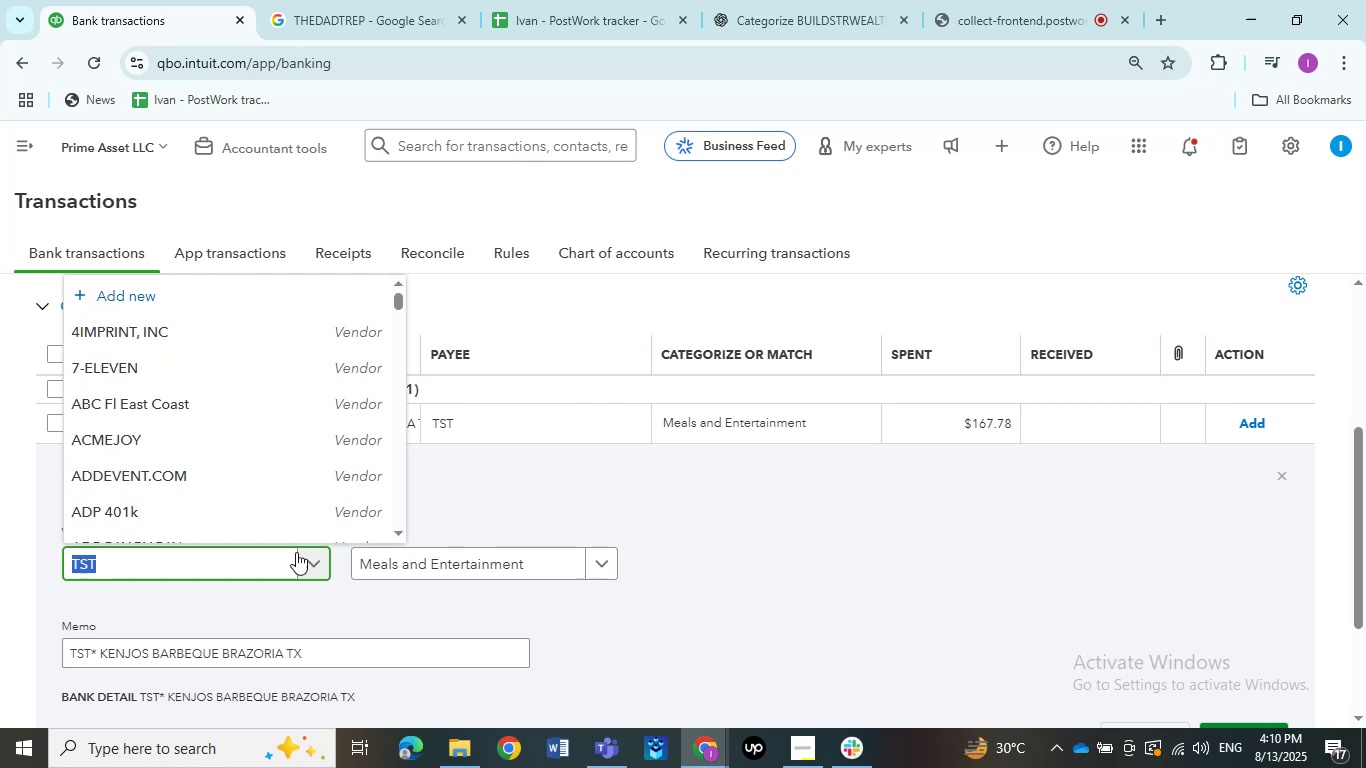 
left_click([135, 557])
 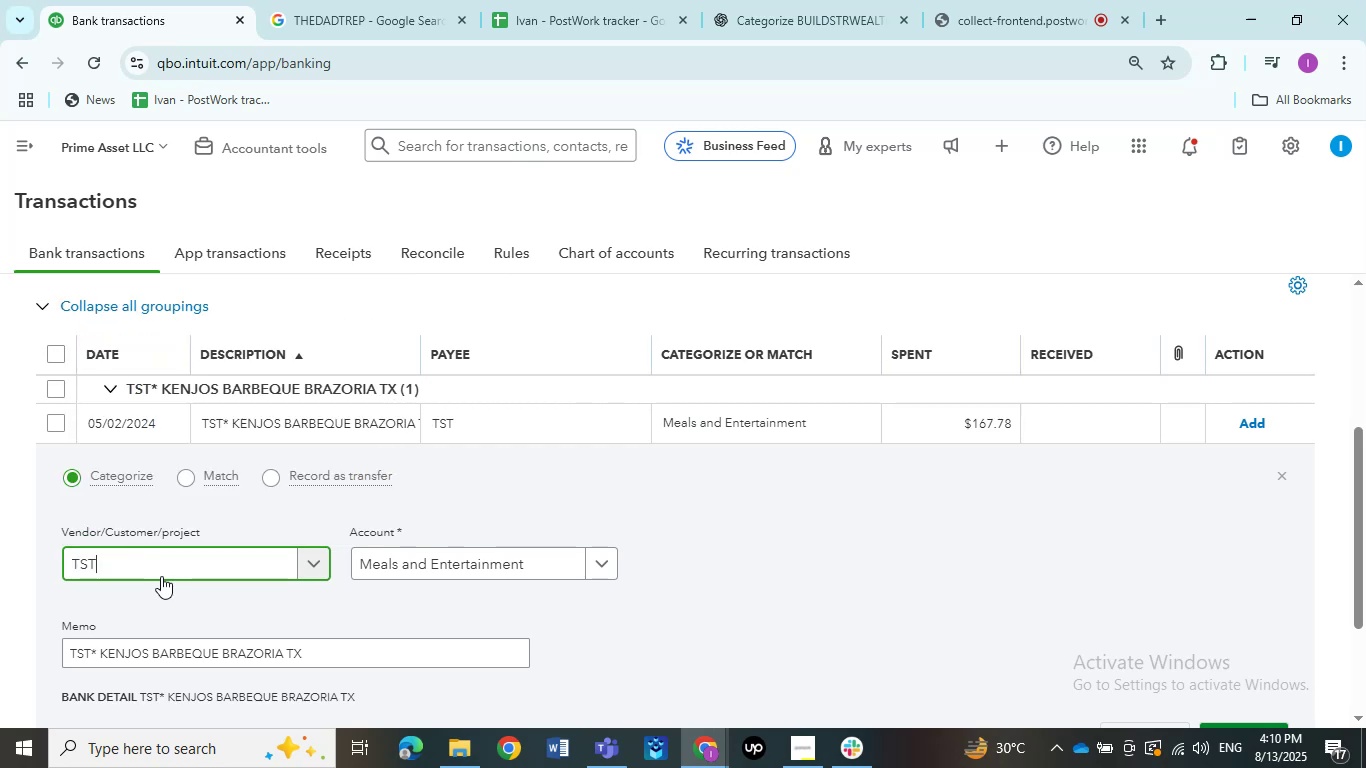 
scroll: coordinate [771, 593], scroll_direction: down, amount: 2.0
 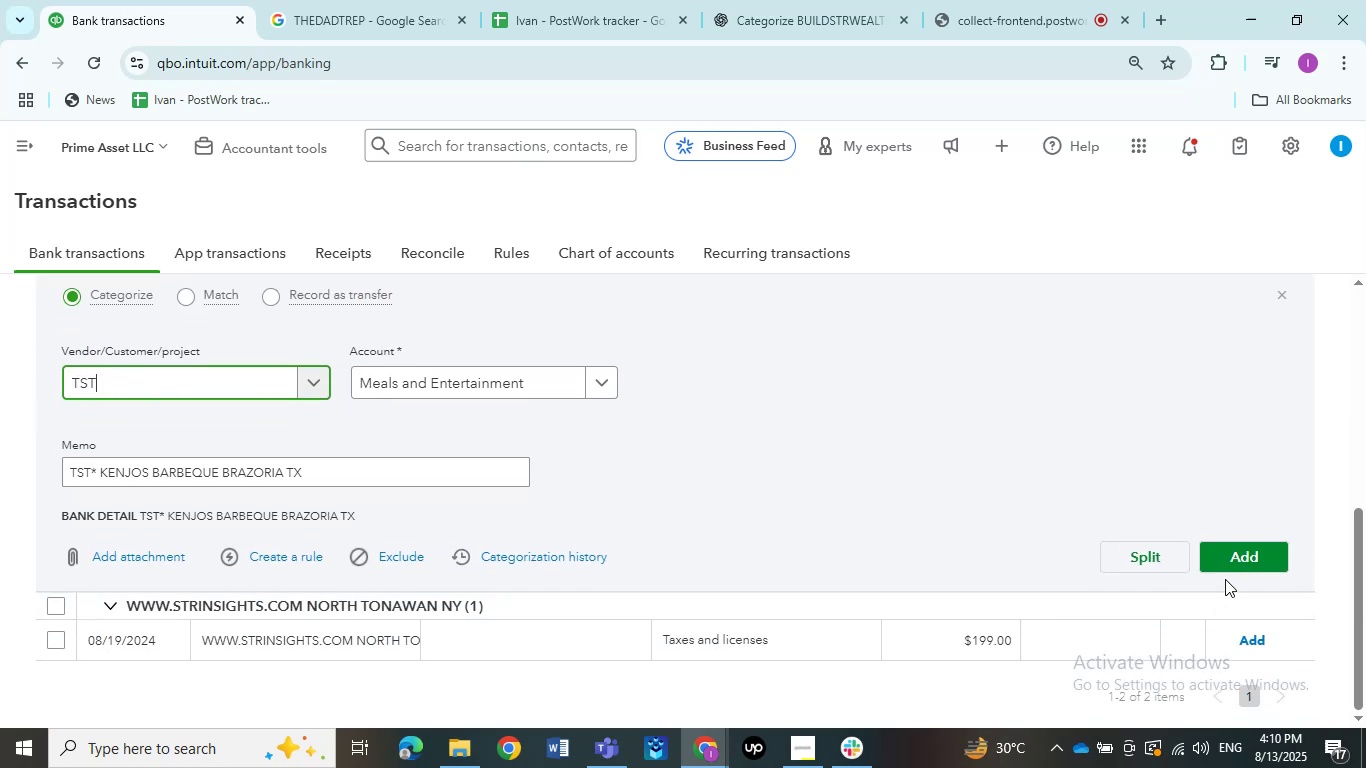 
left_click([1237, 567])
 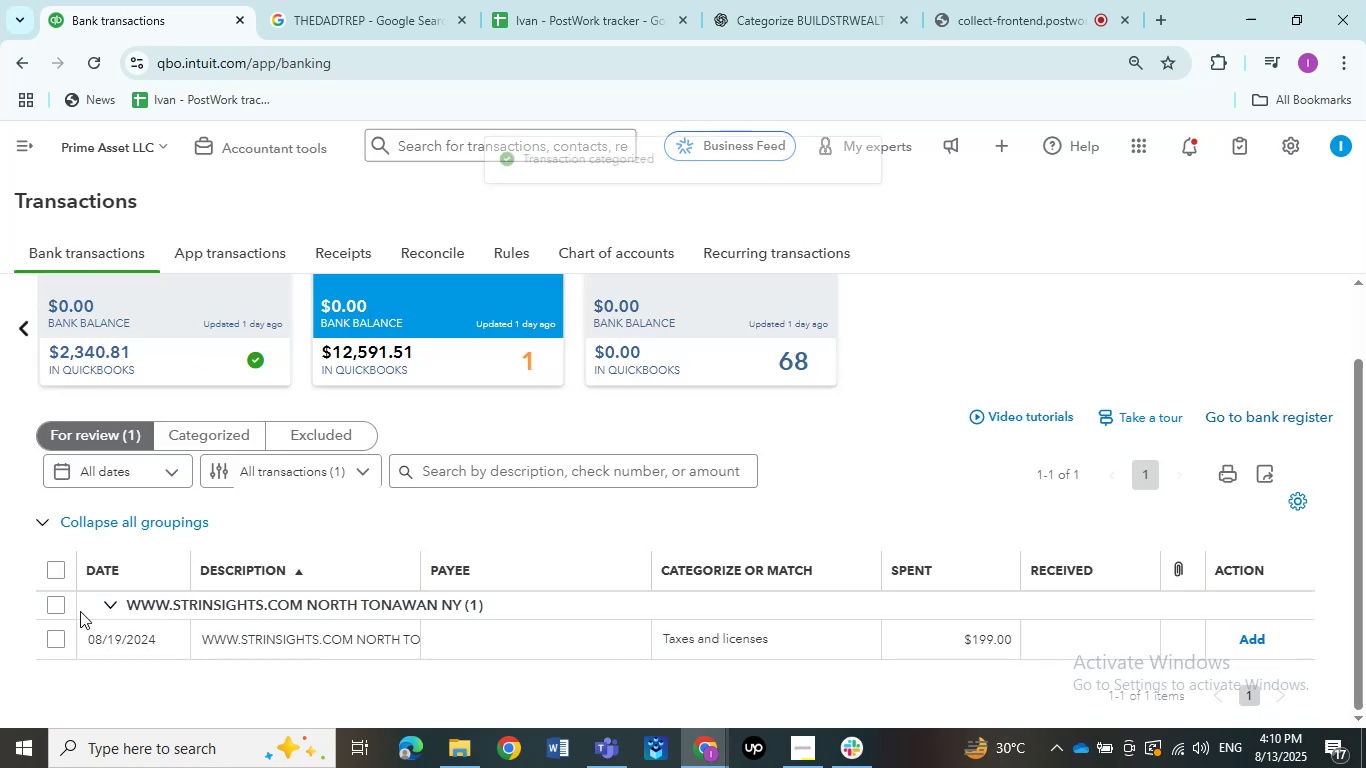 
left_click([277, 651])
 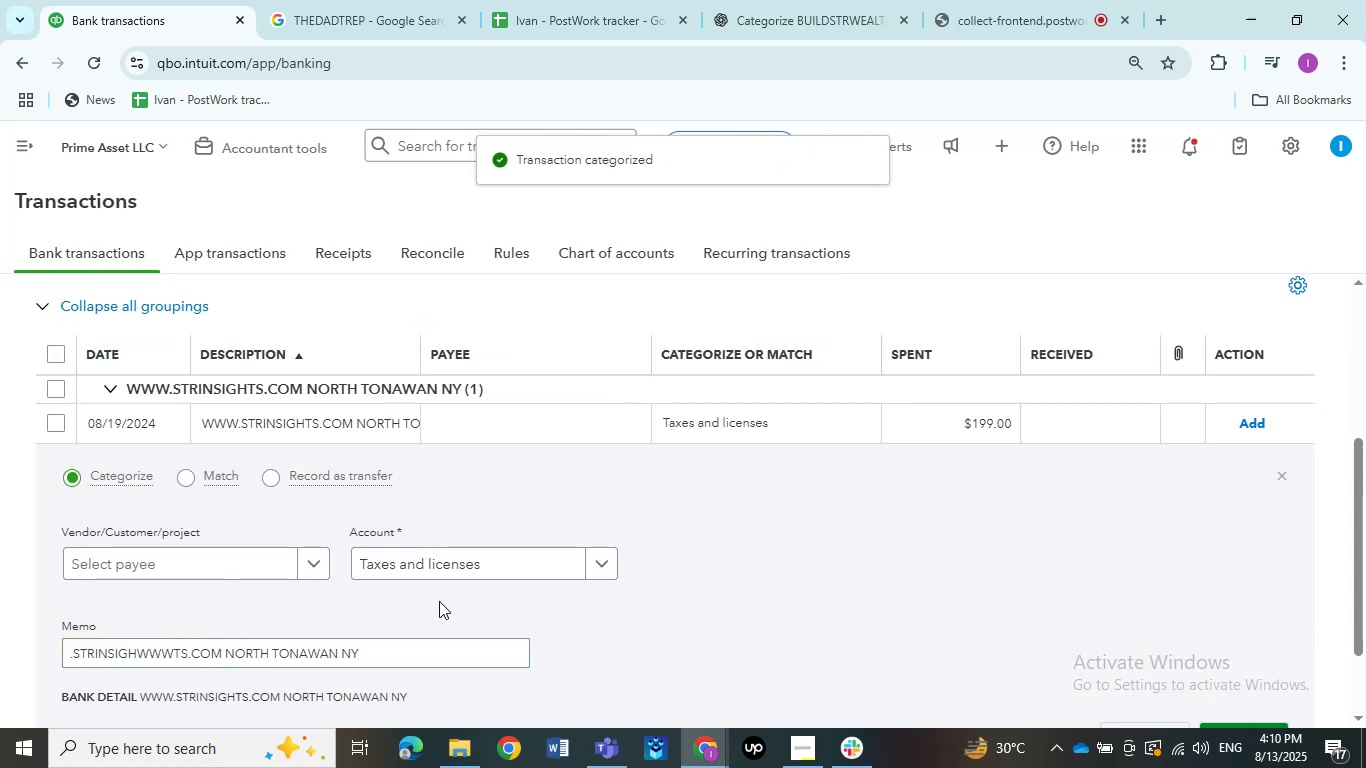 
key(Control+Z)
 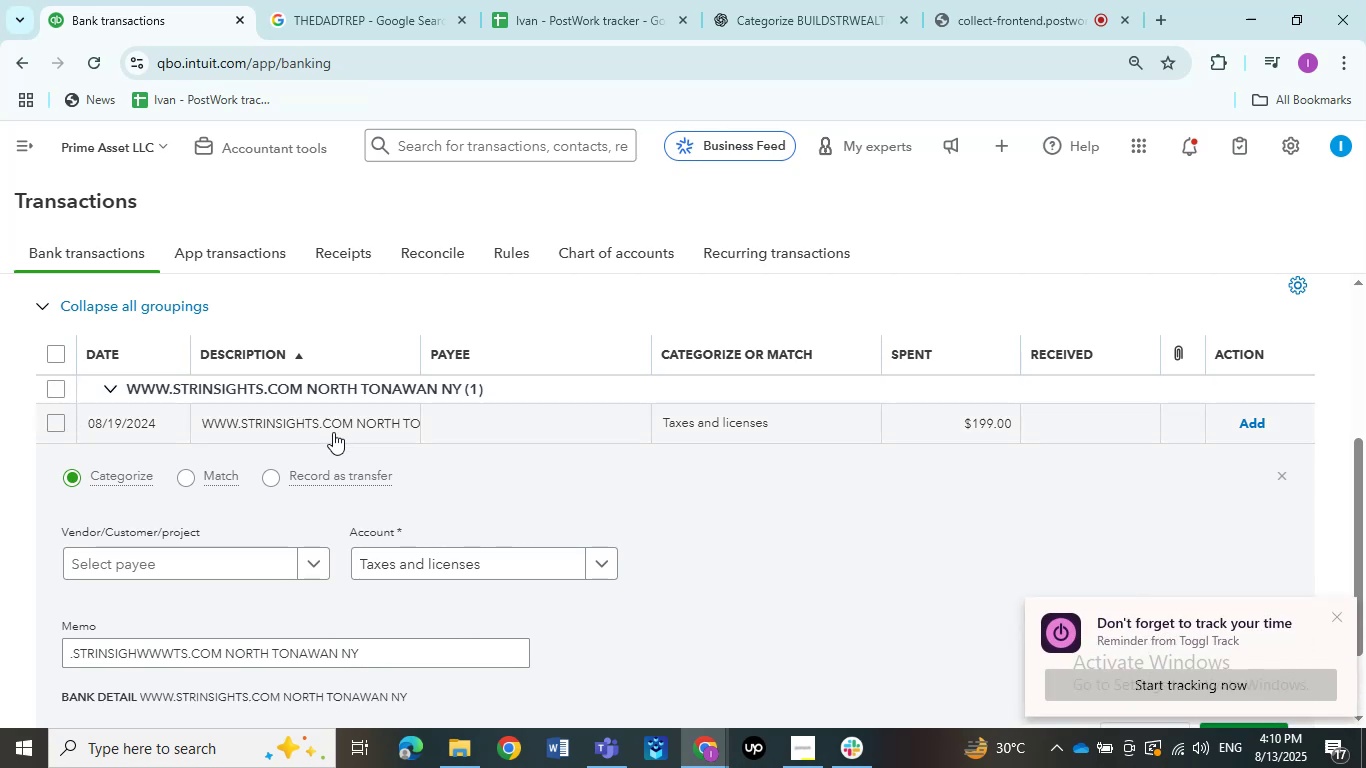 
left_click_drag(start_coordinate=[351, 429], to_coordinate=[200, 429])
 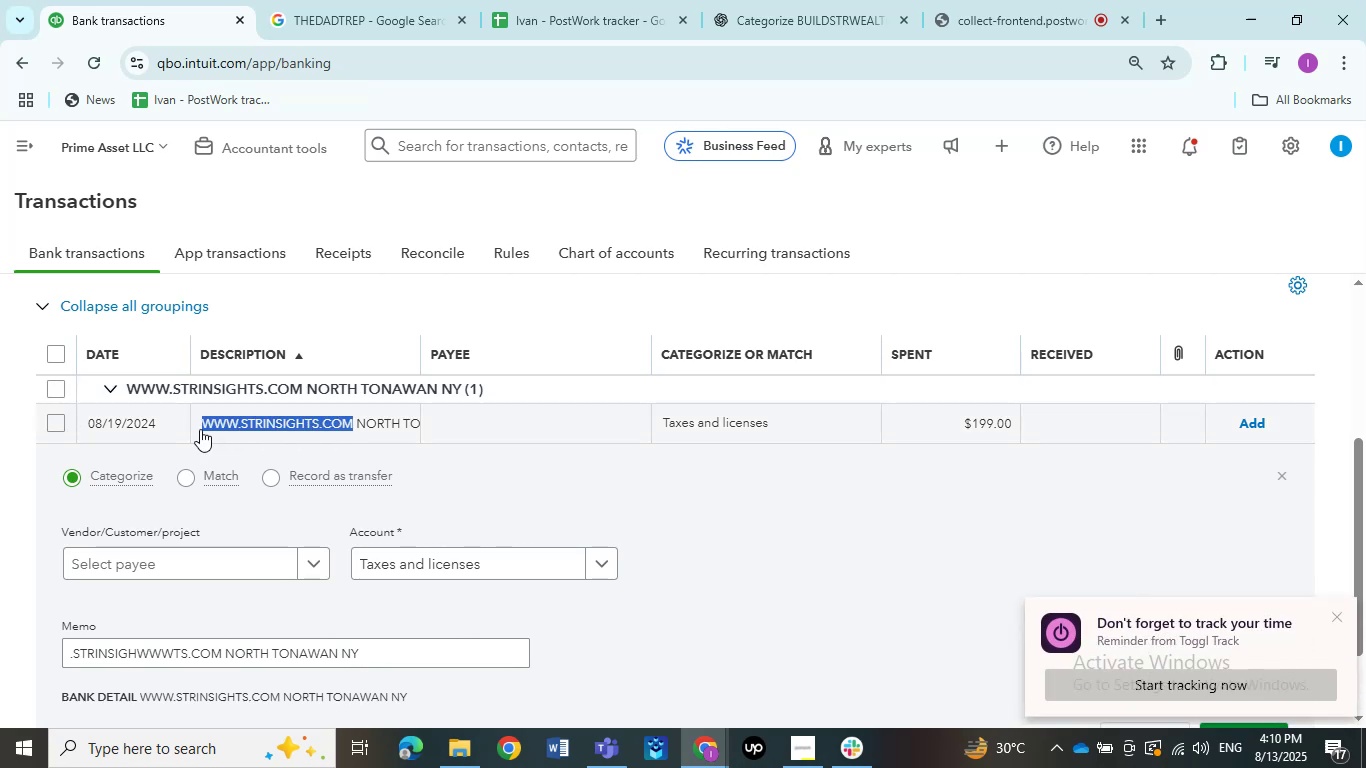 
key(Control+C)
 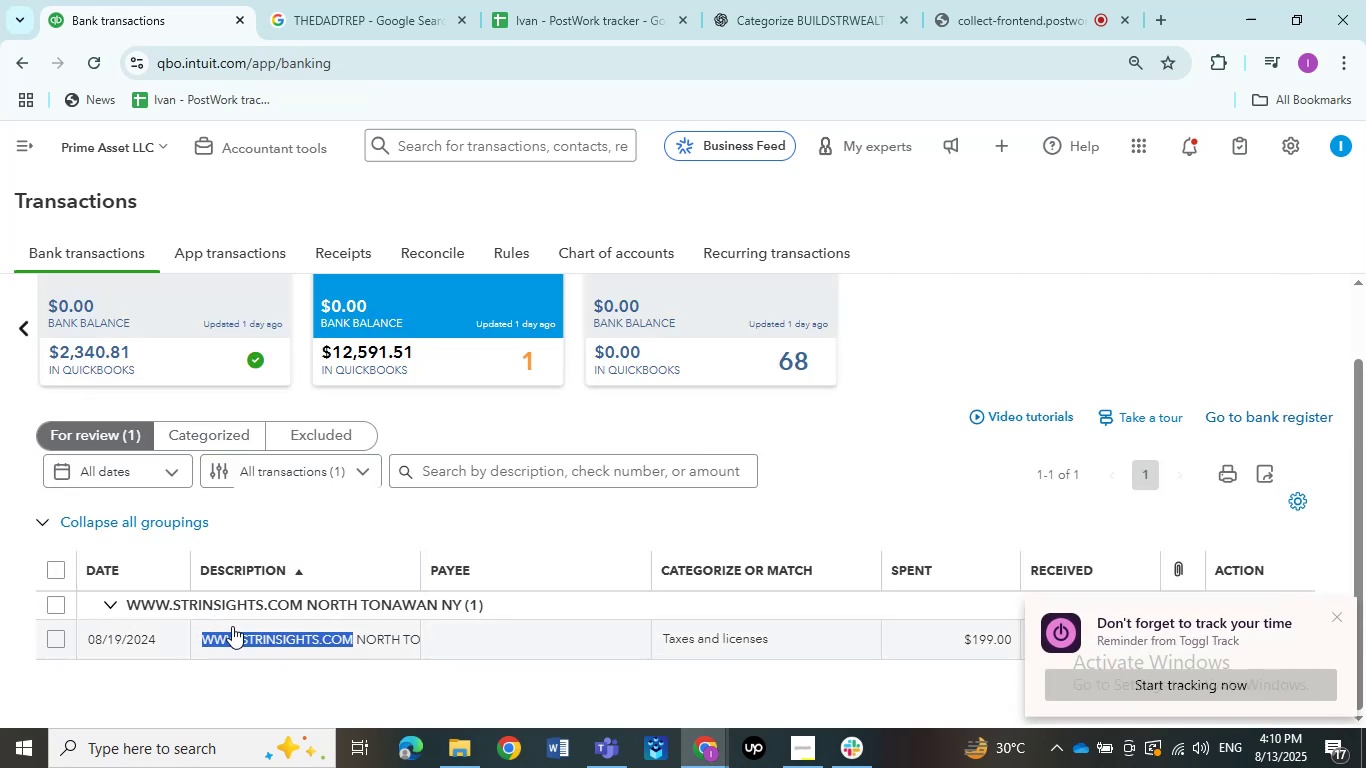 
left_click([240, 641])
 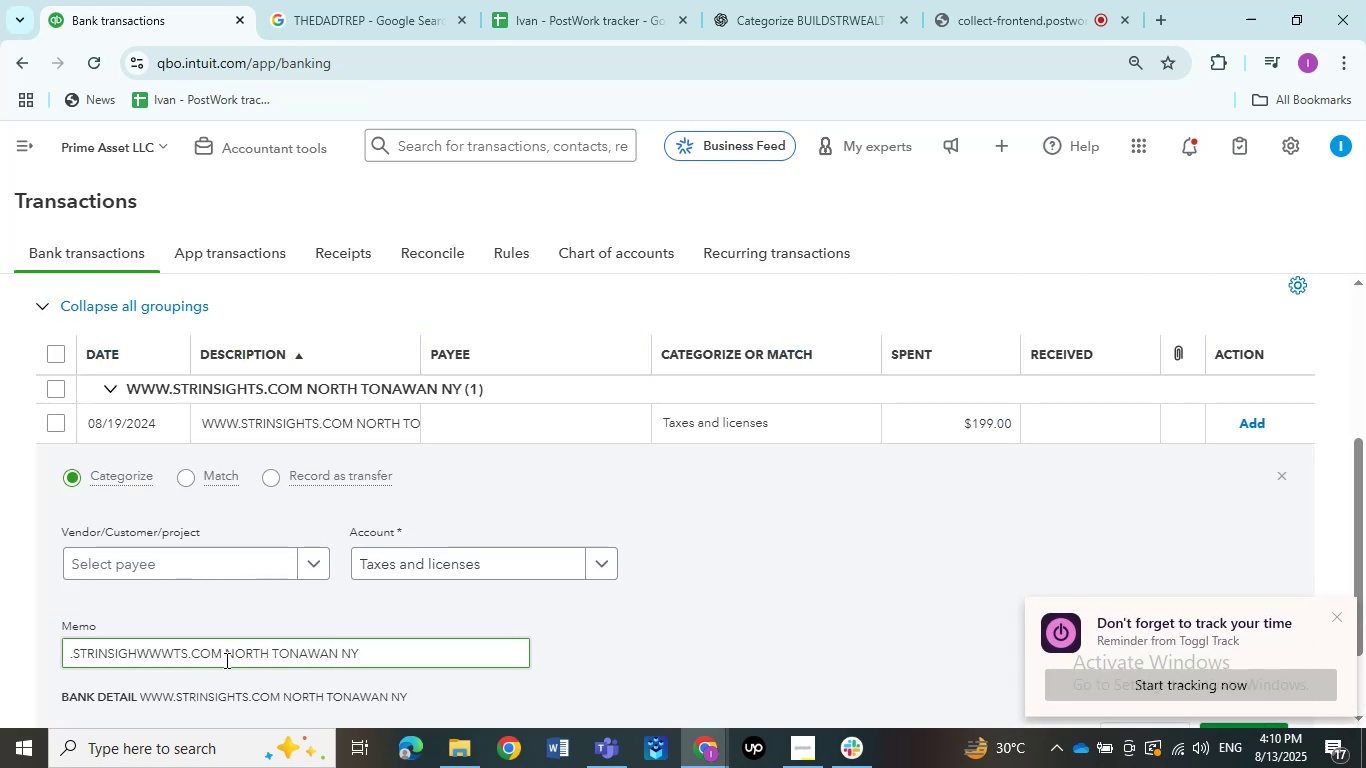 
left_click_drag(start_coordinate=[221, 657], to_coordinate=[0, 651])
 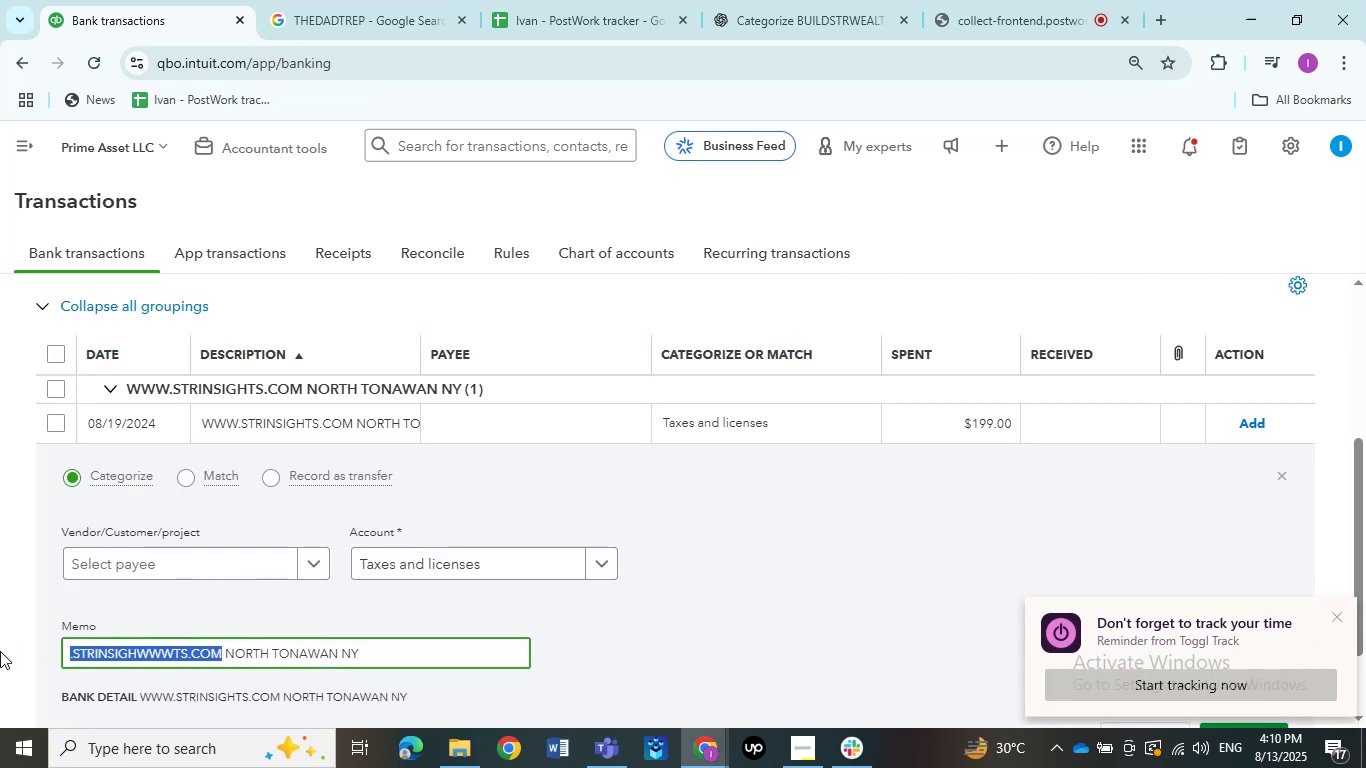 
key(Control+ControlLeft)
 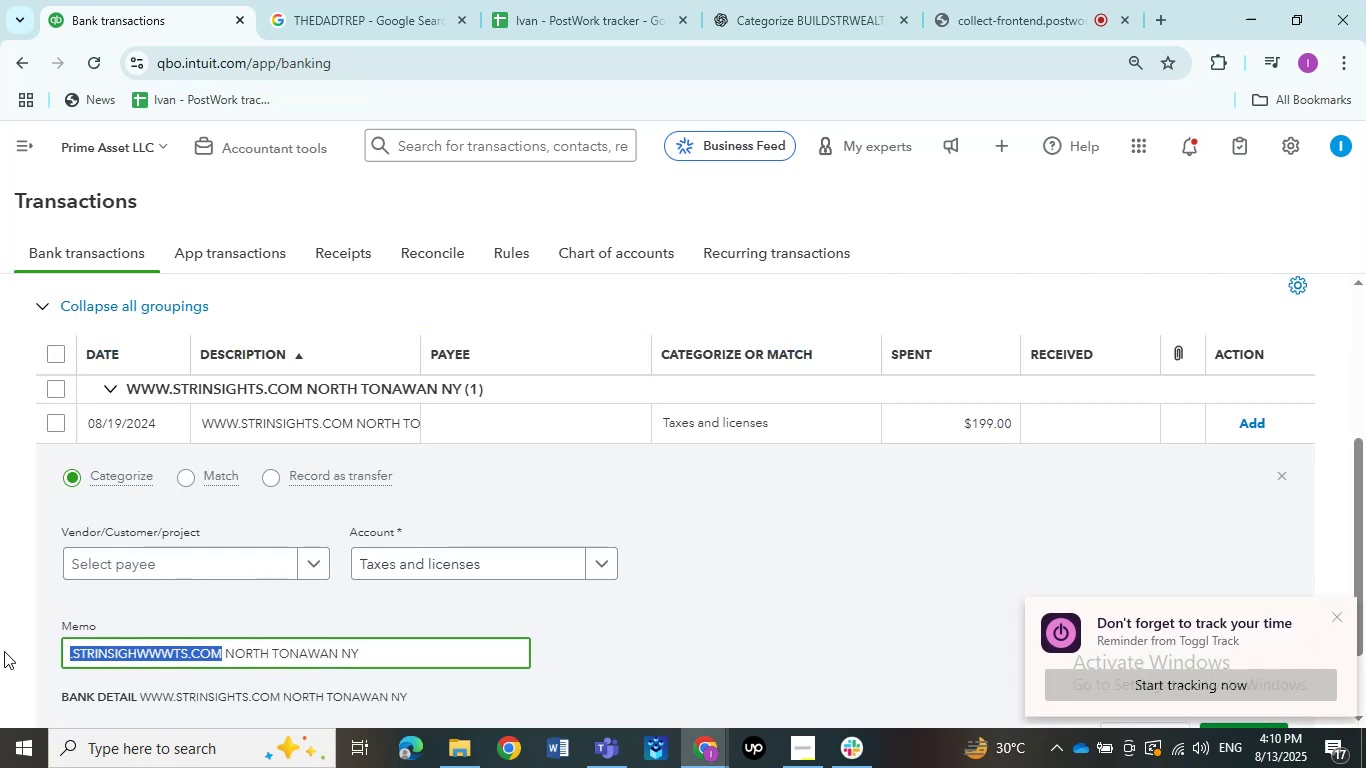 
key(Control+V)
 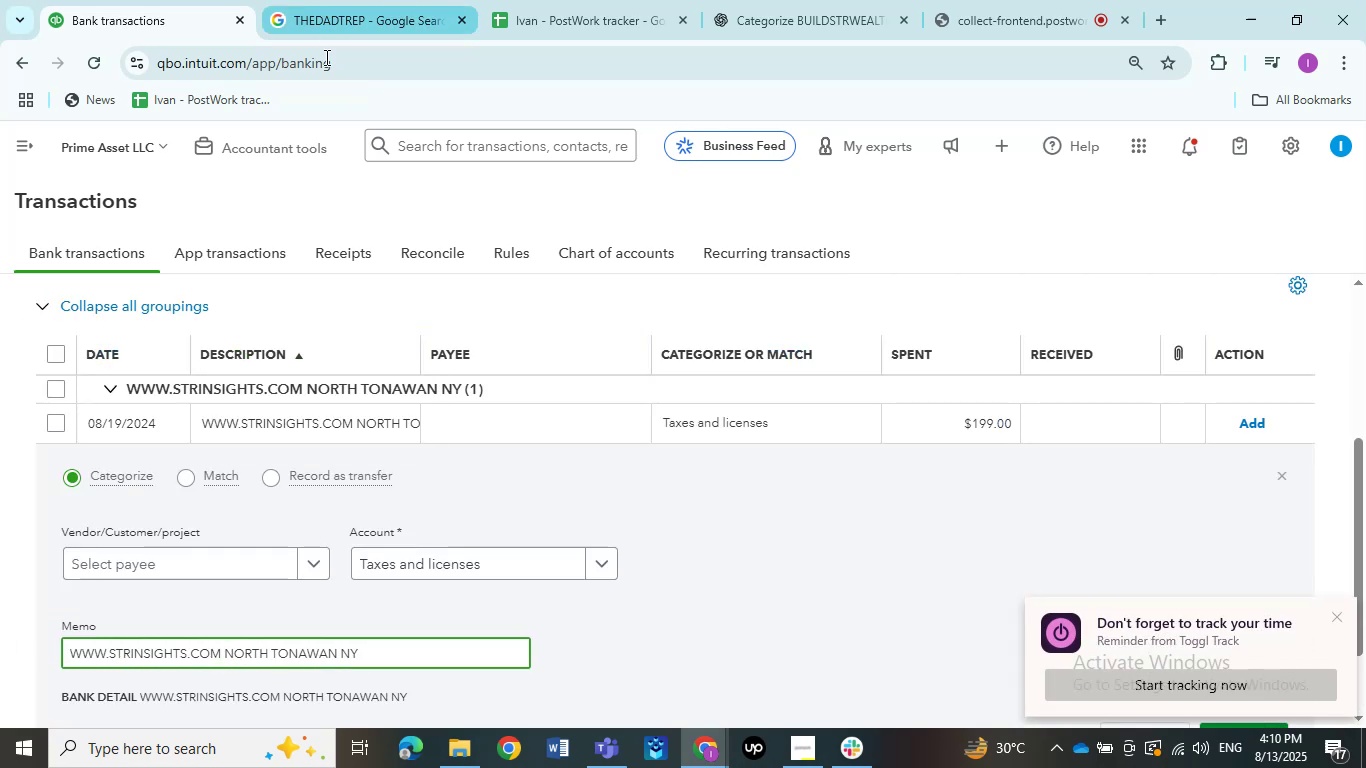 
left_click([334, 36])
 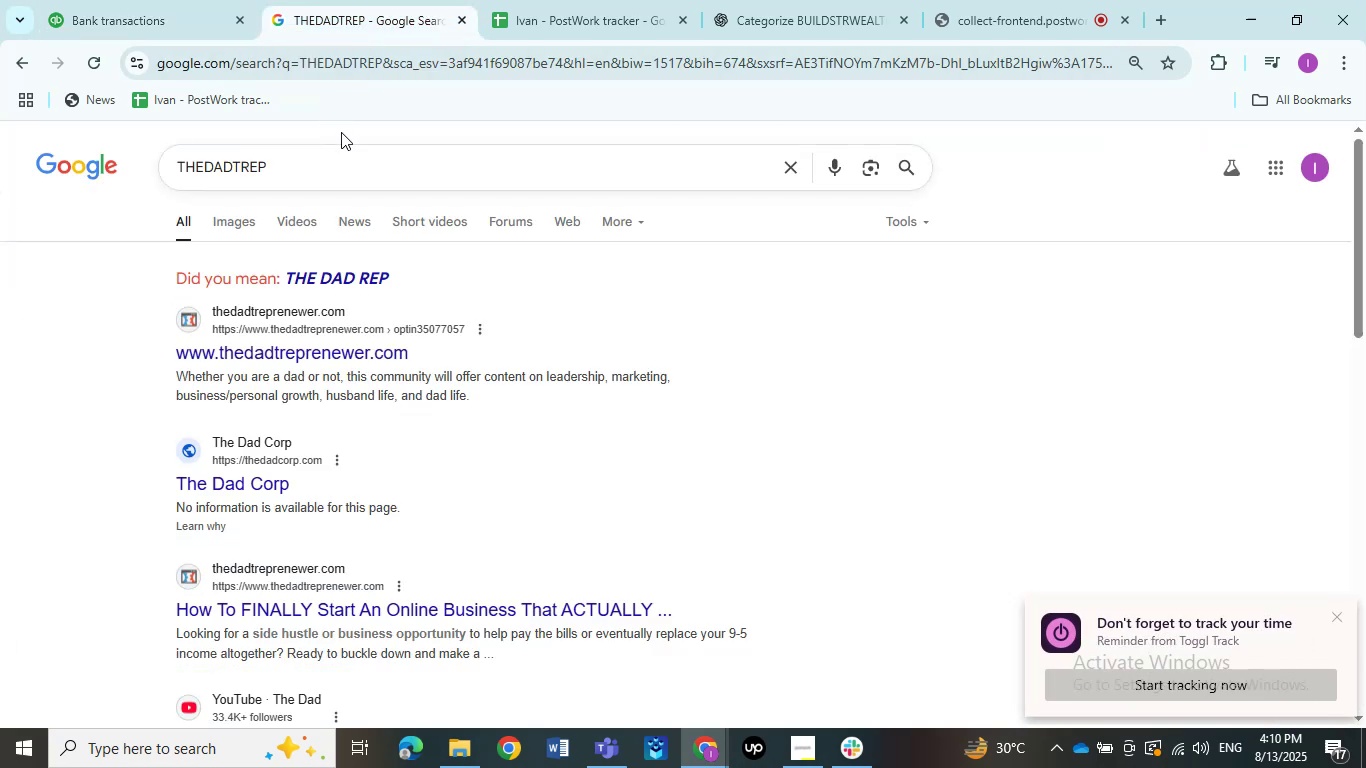 
left_click_drag(start_coordinate=[324, 163], to_coordinate=[0, 222])
 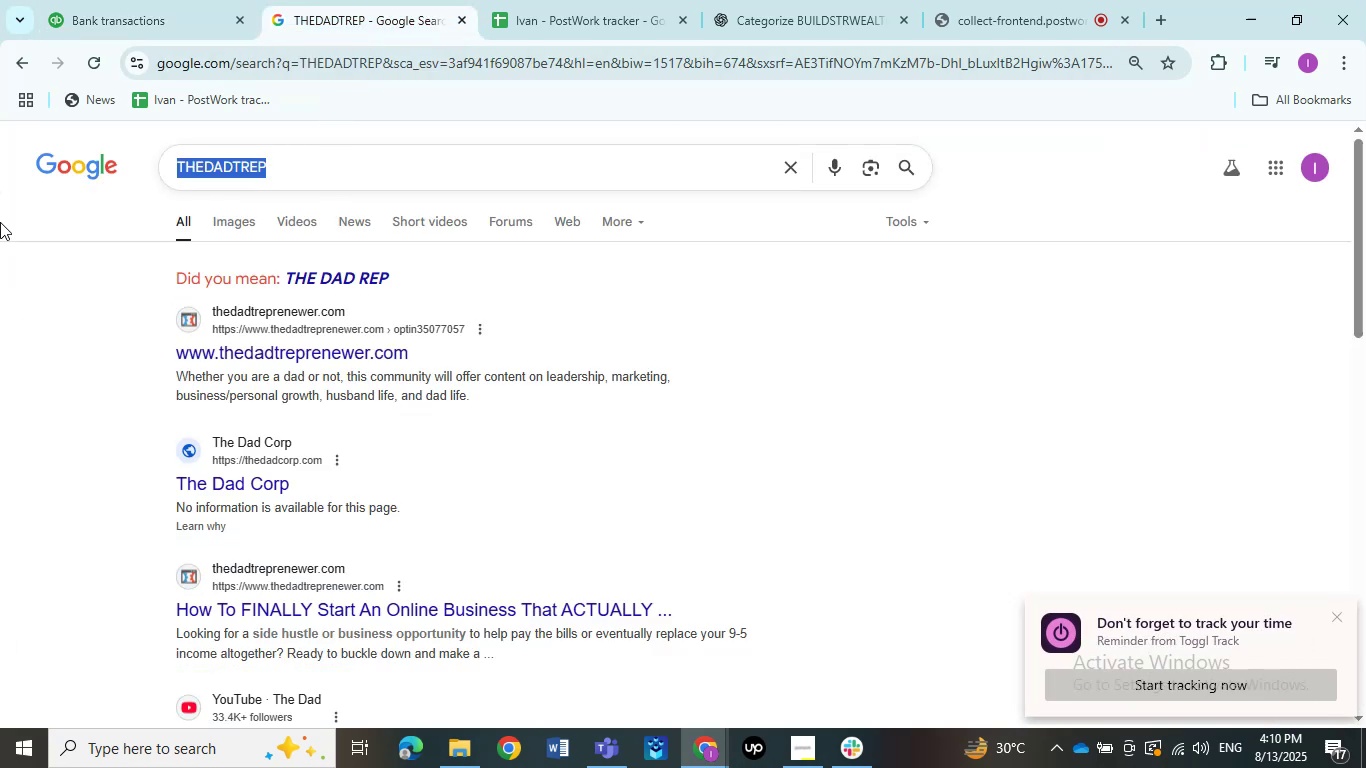 
key(Control+ControlLeft)
 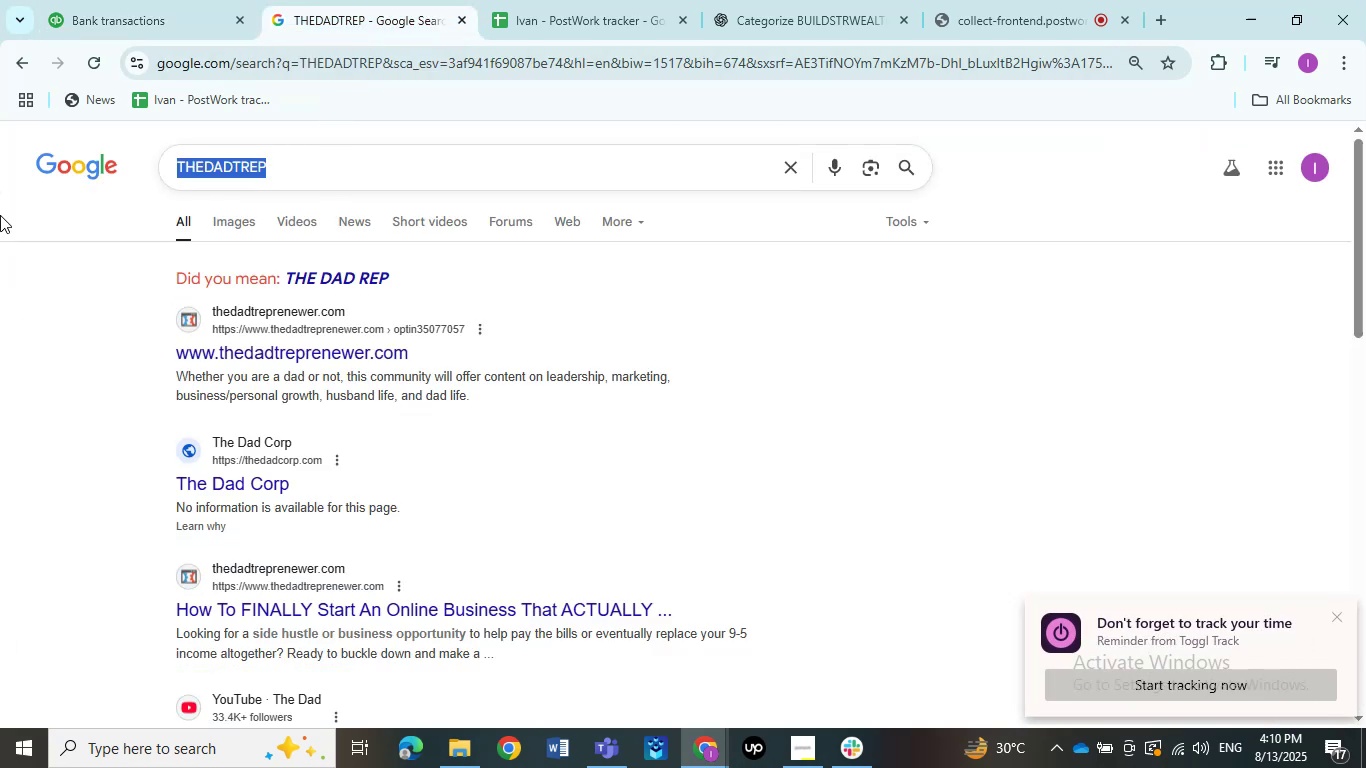 
key(Control+V)
 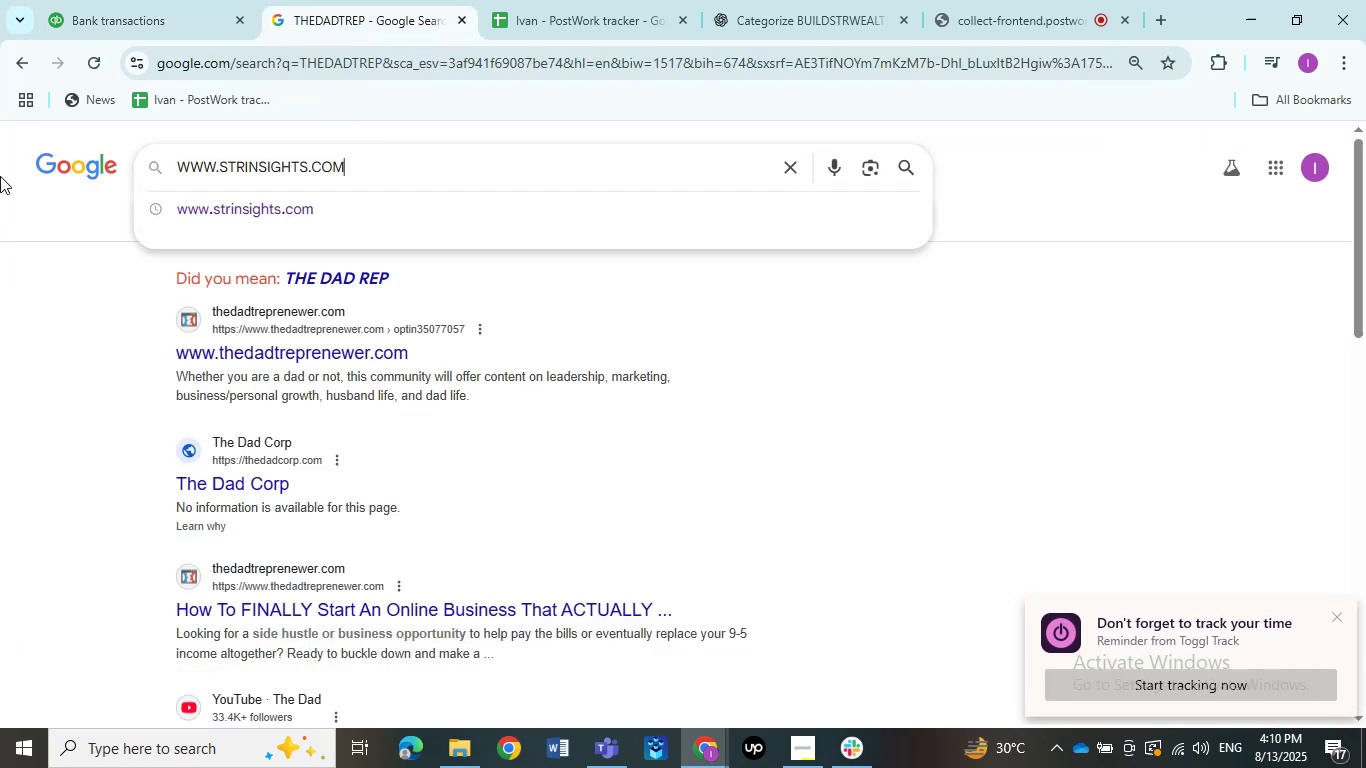 
key(NumpadEnter)
 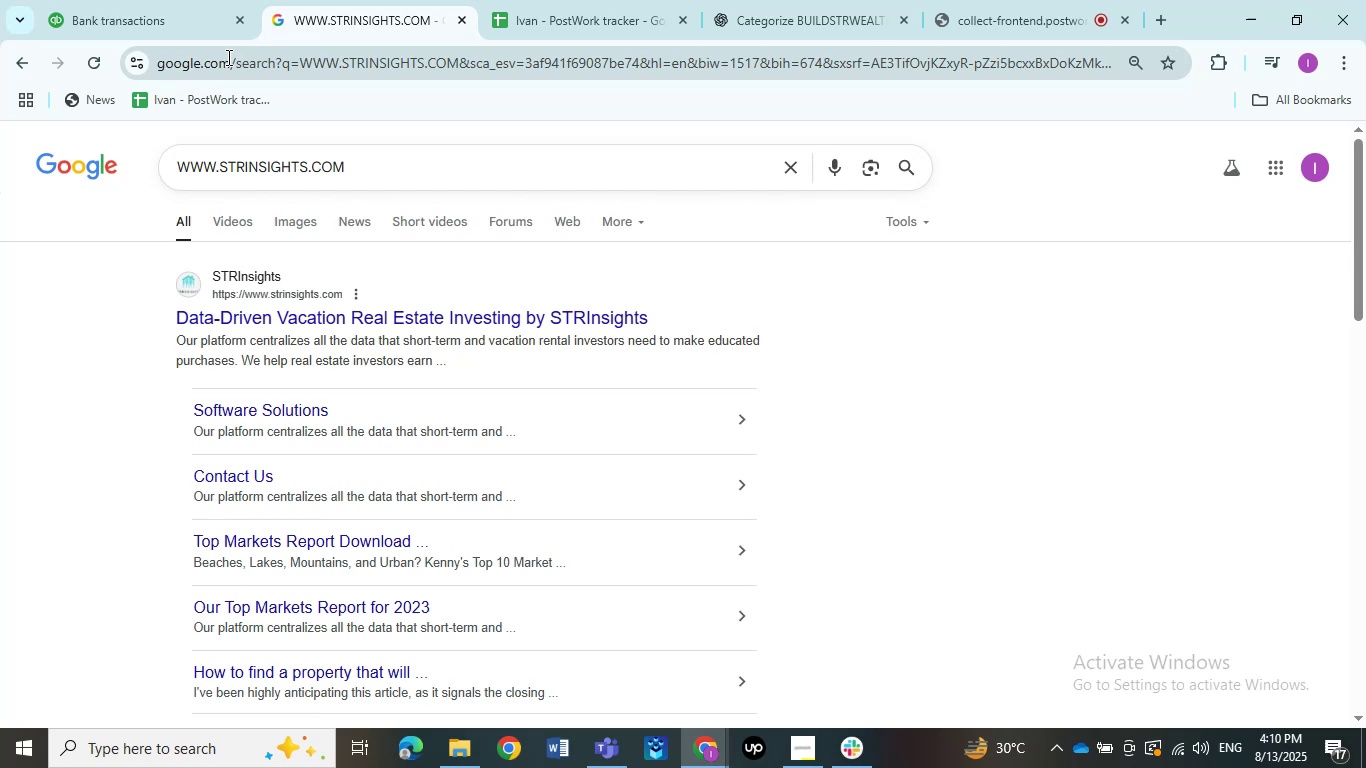 
wait(12.4)
 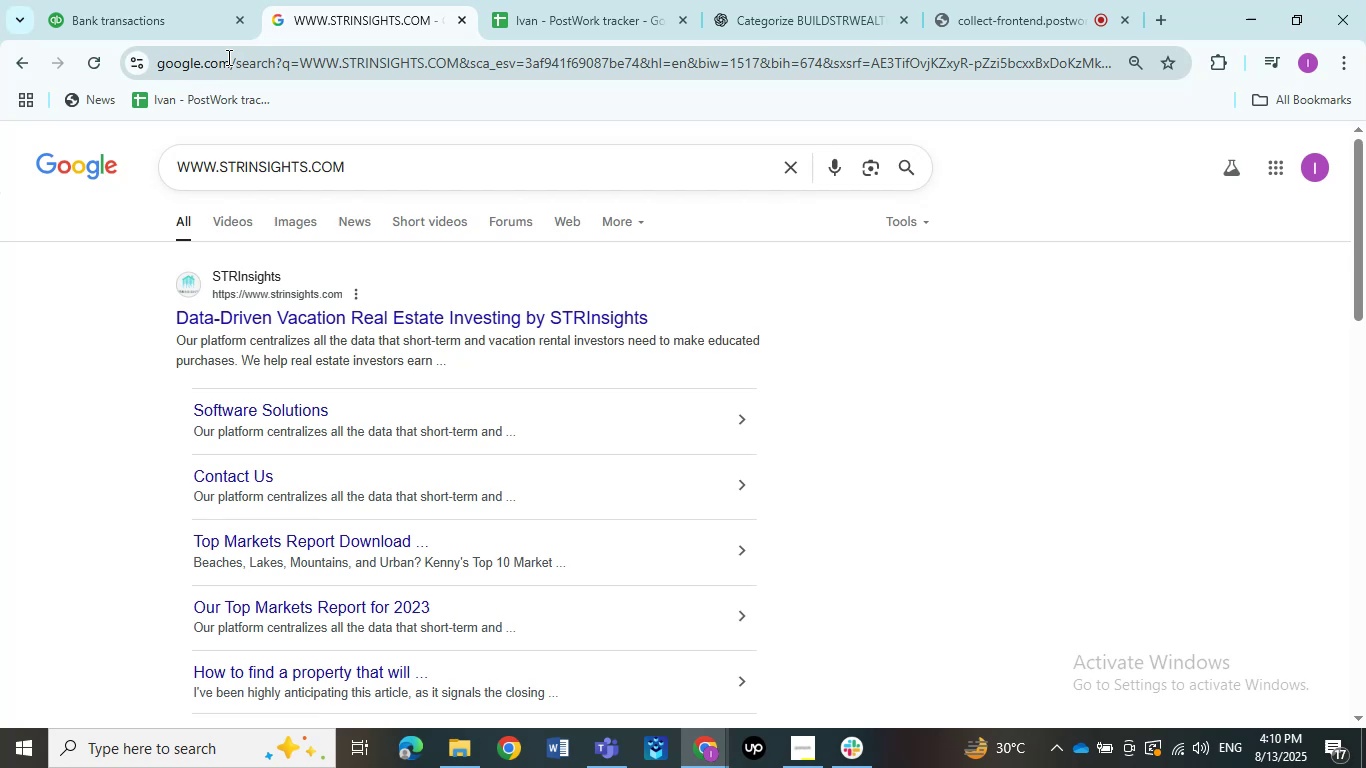 
mouse_move([278, 22])
 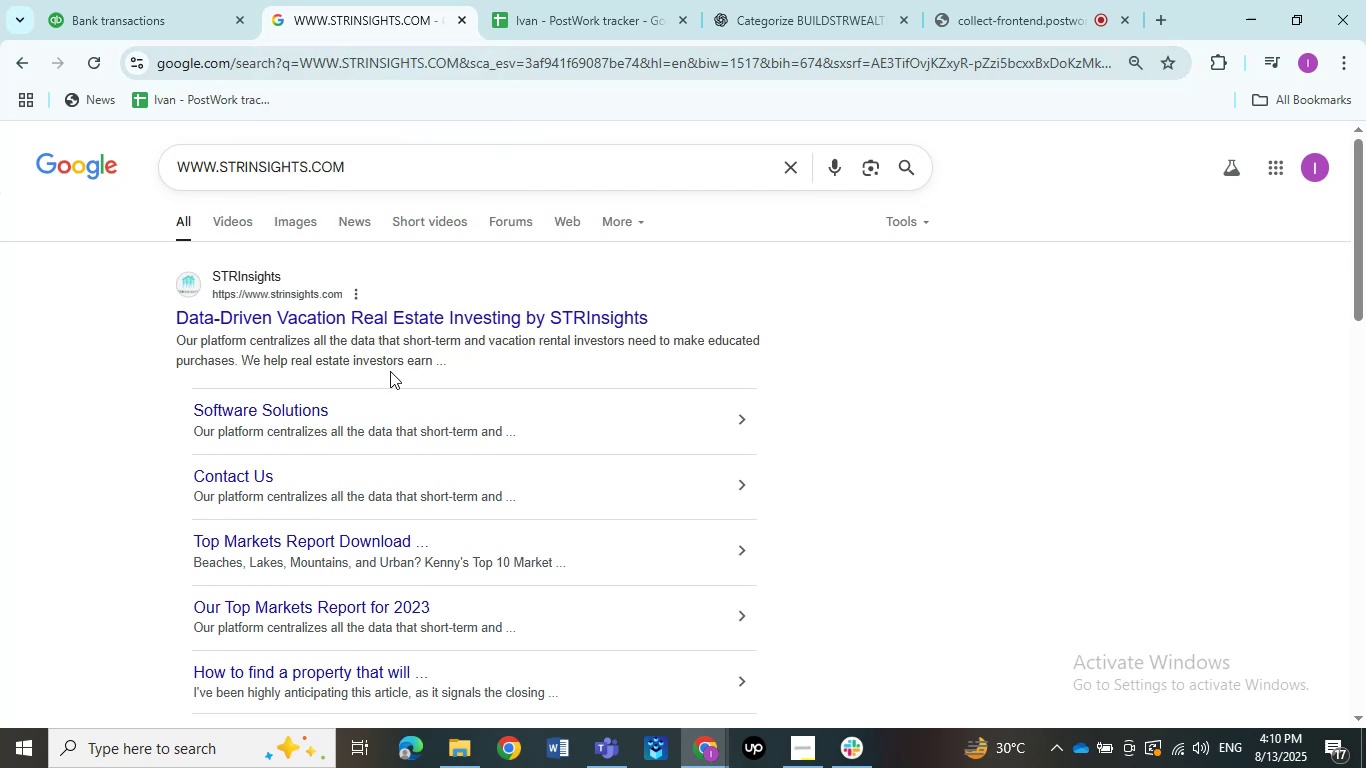 
left_click([134, 0])
 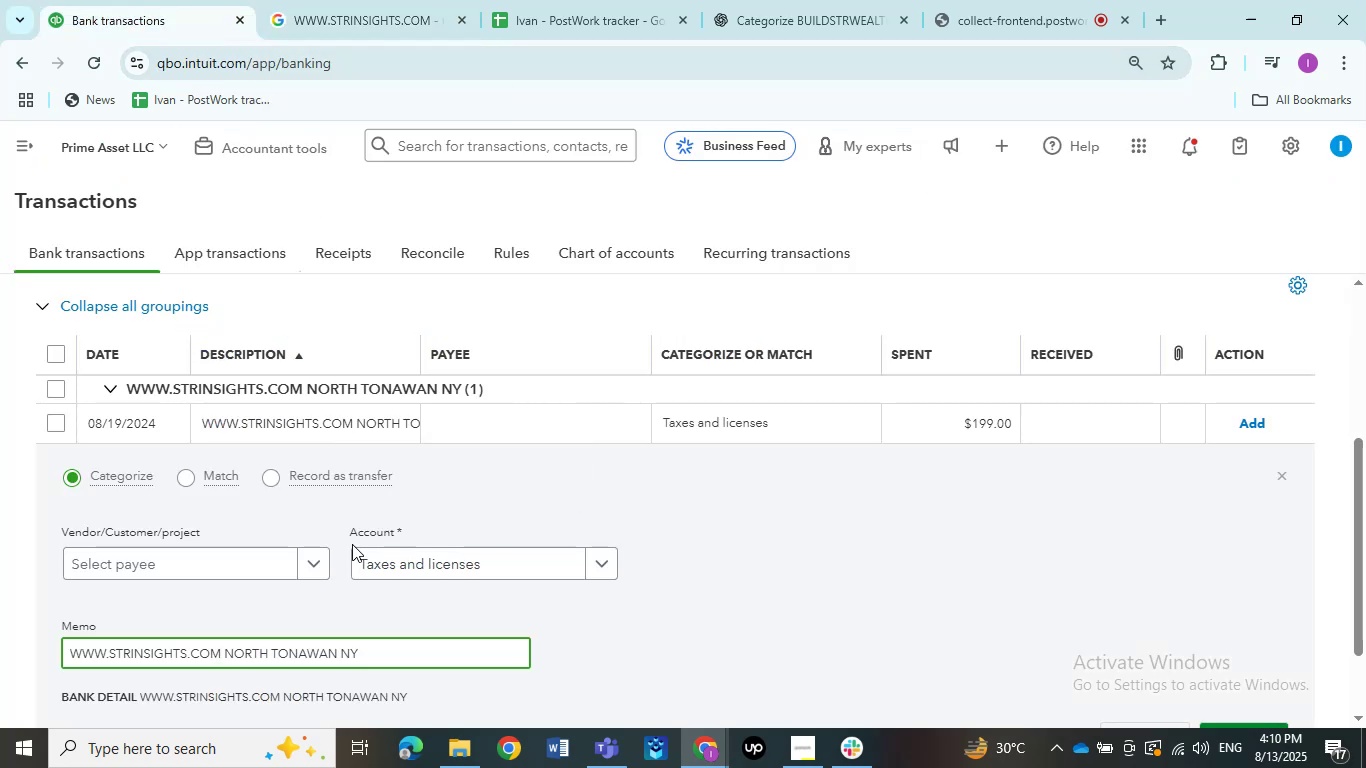 
left_click([241, 559])
 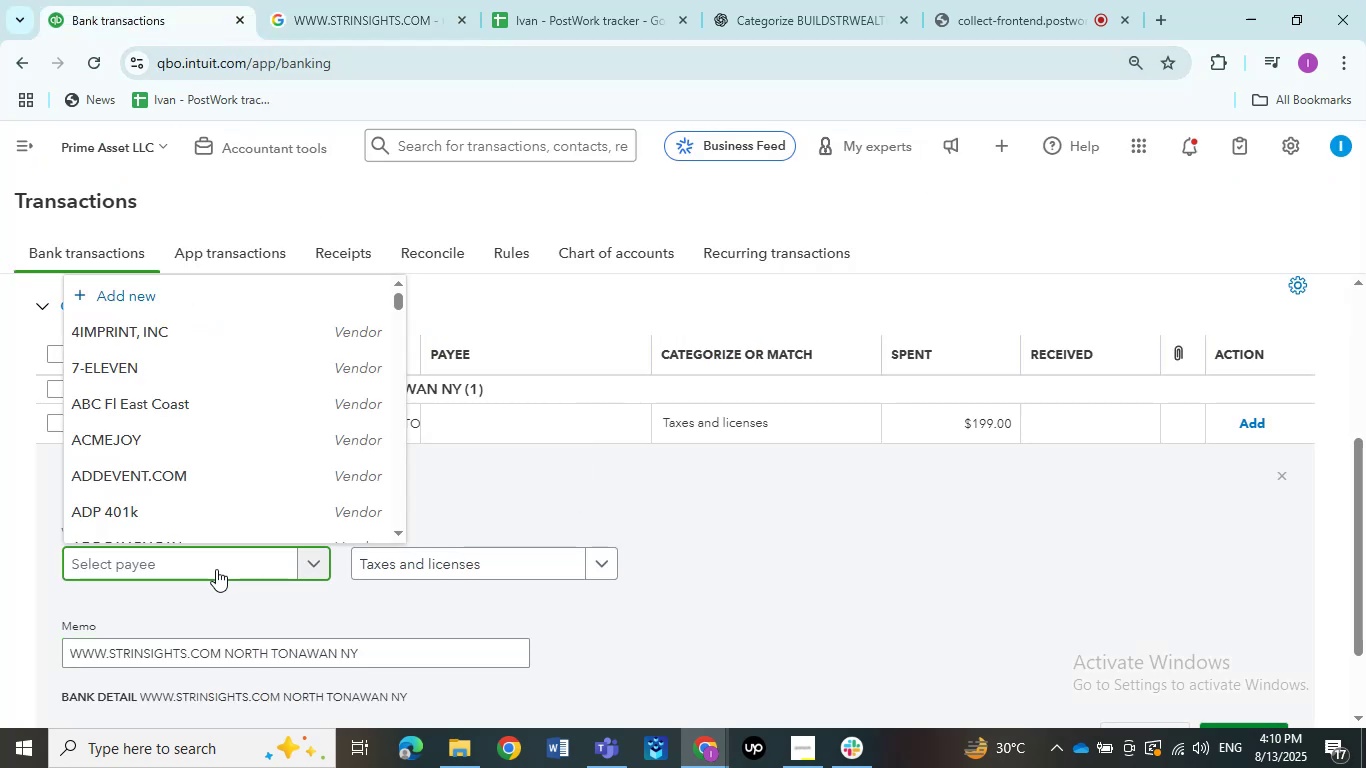 
key(Control+C)
 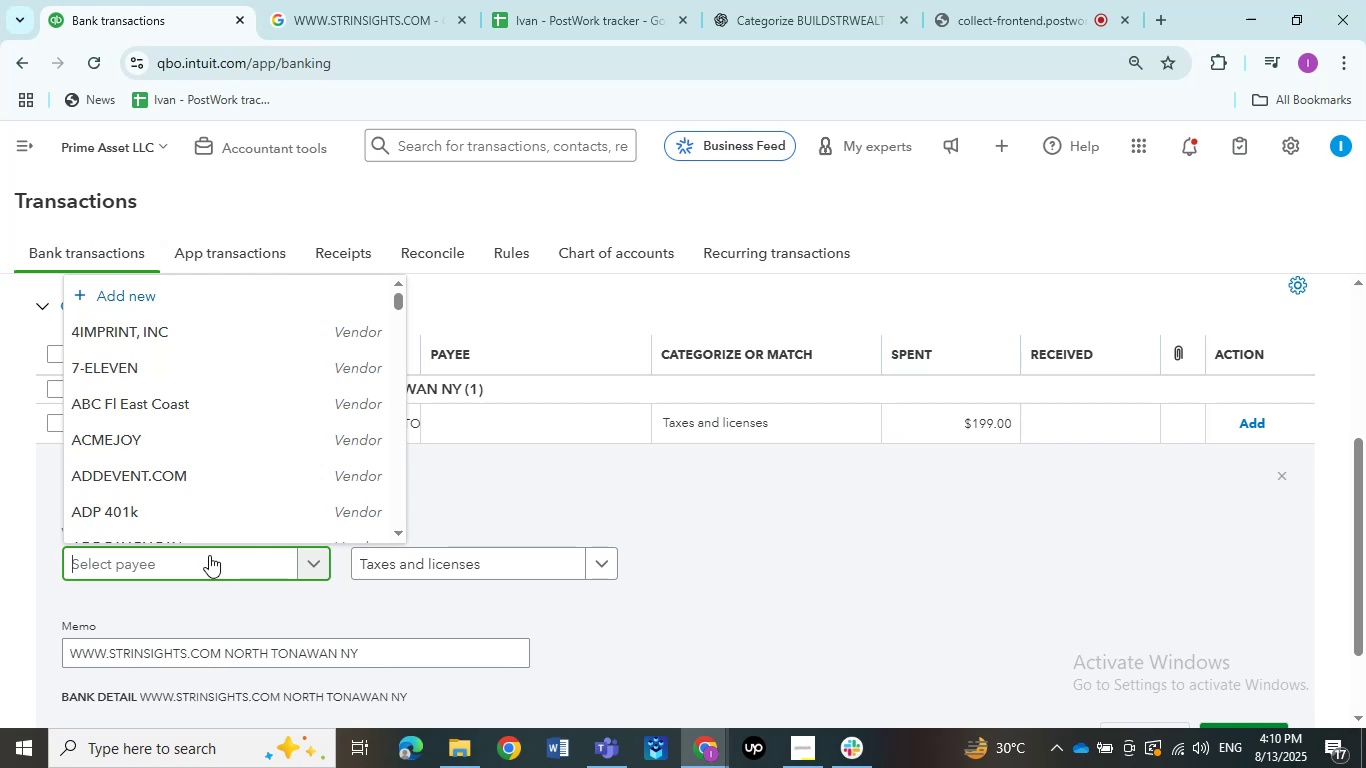 
key(Control+V)
 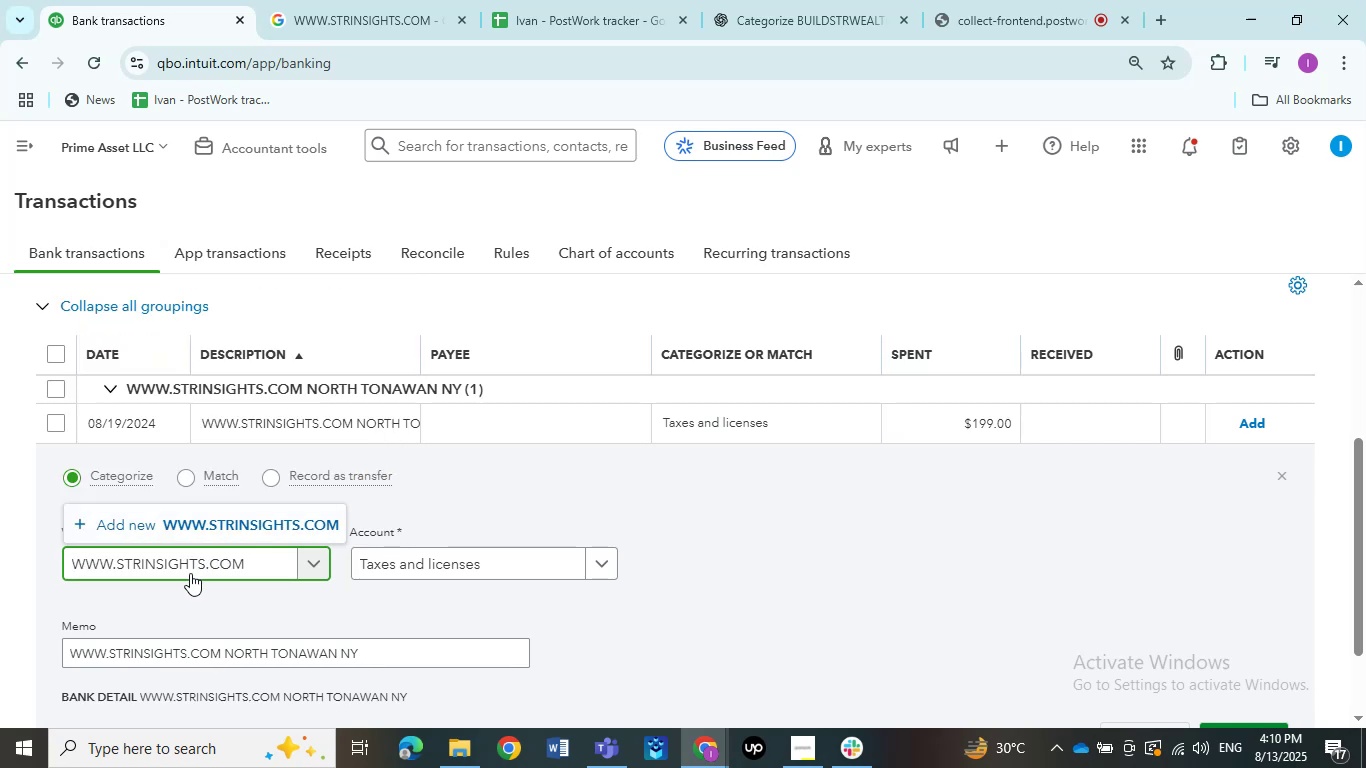 
left_click_drag(start_coordinate=[208, 571], to_coordinate=[346, 554])
 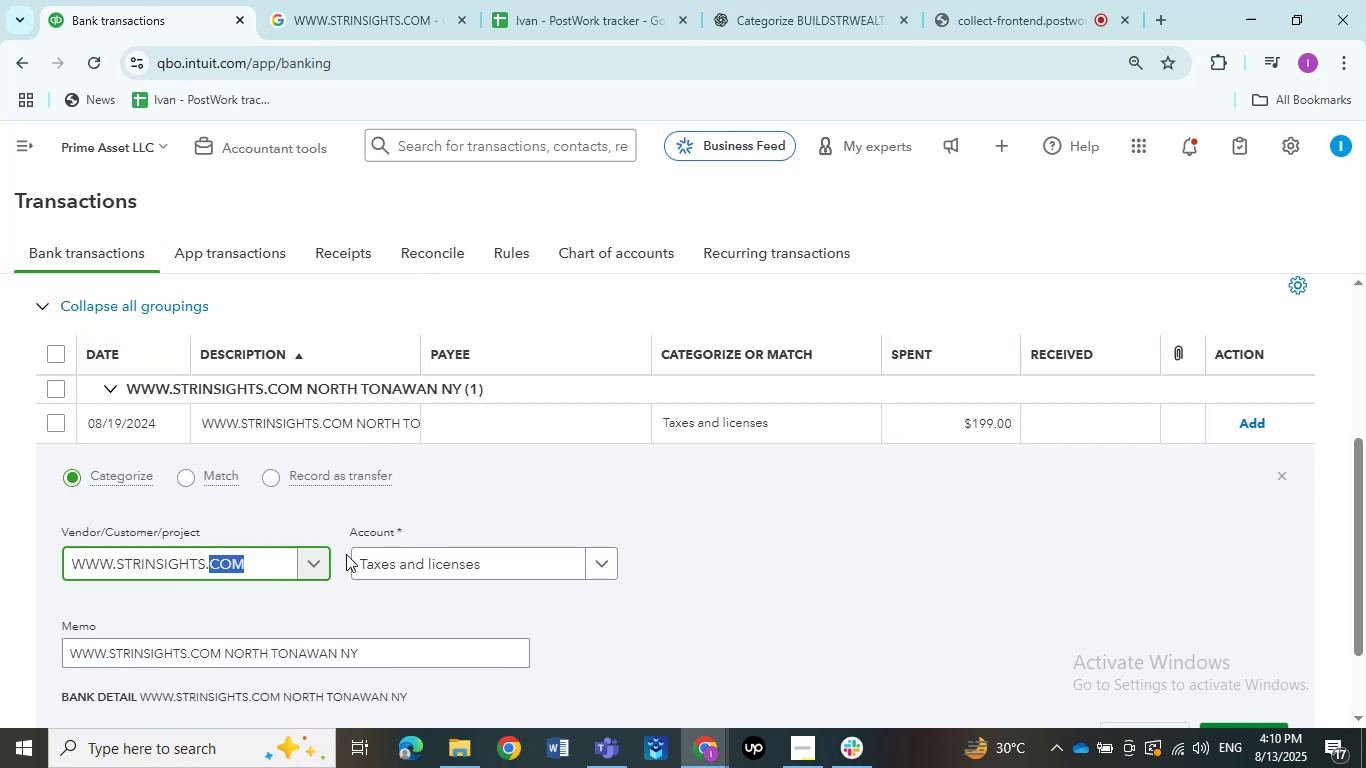 
key(Backspace)
 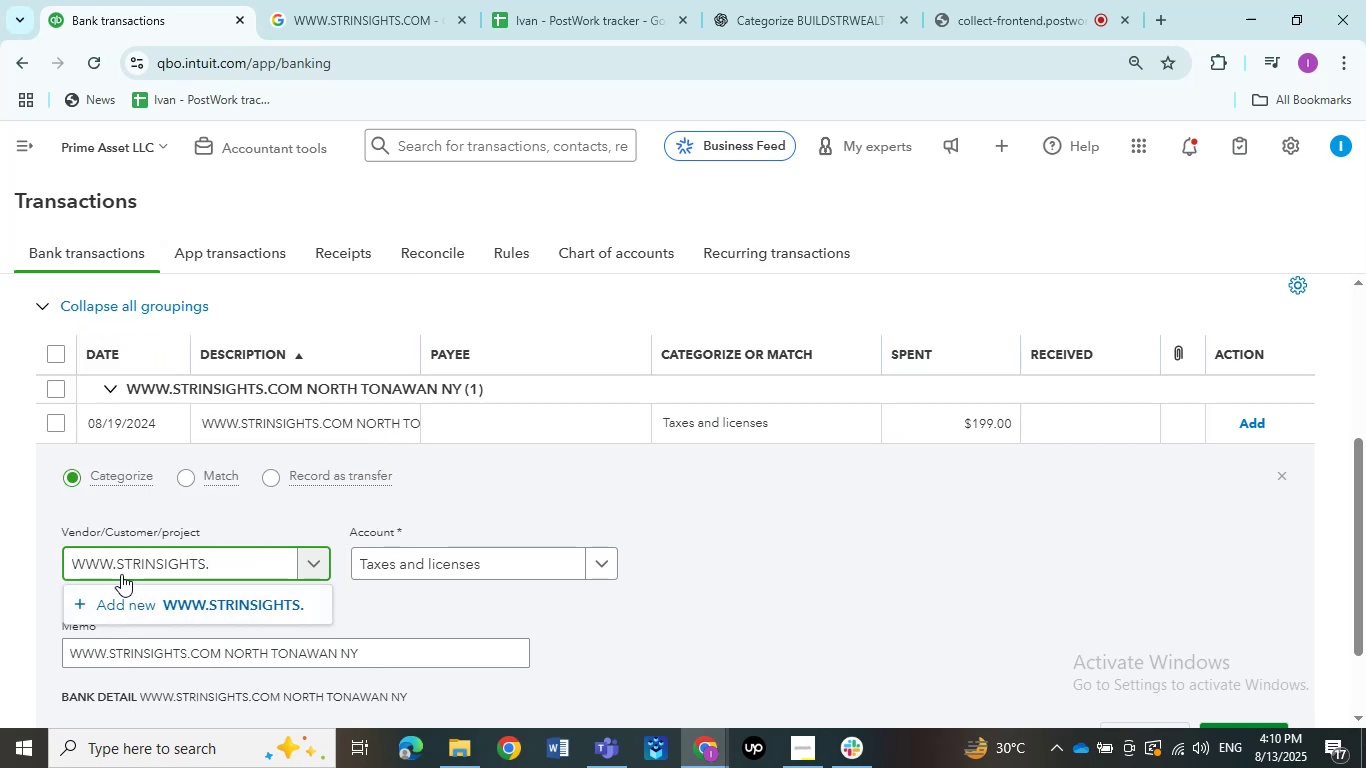 
left_click_drag(start_coordinate=[119, 572], to_coordinate=[0, 572])
 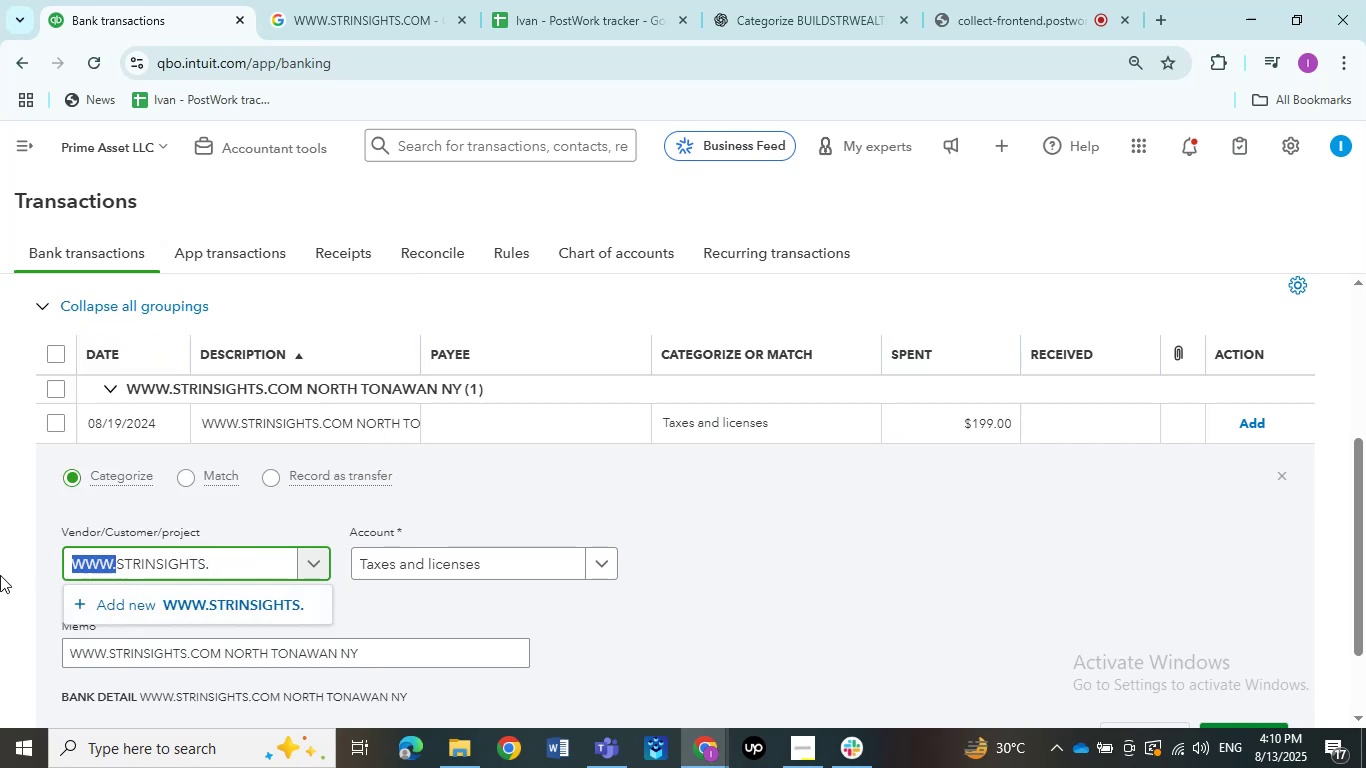 
key(Backspace)
 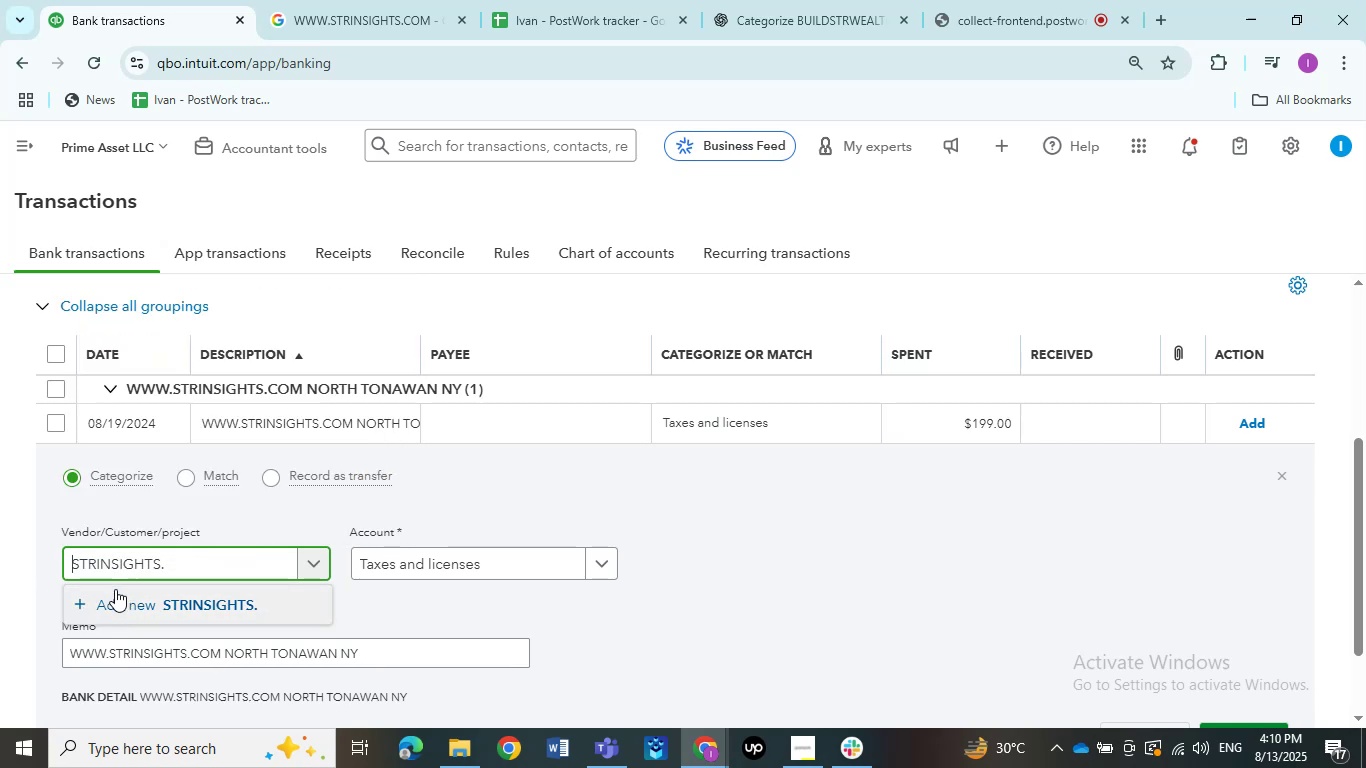 
left_click([190, 570])
 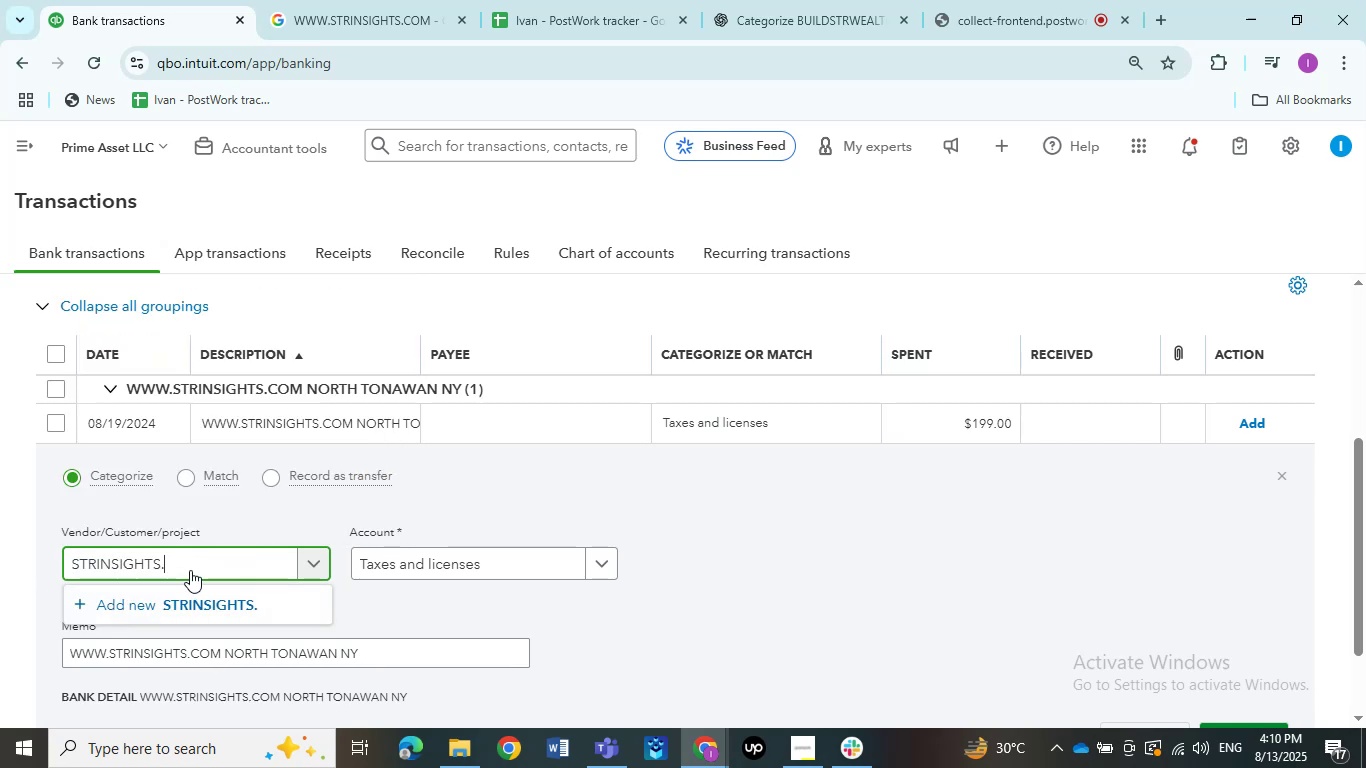 
key(Backspace)
 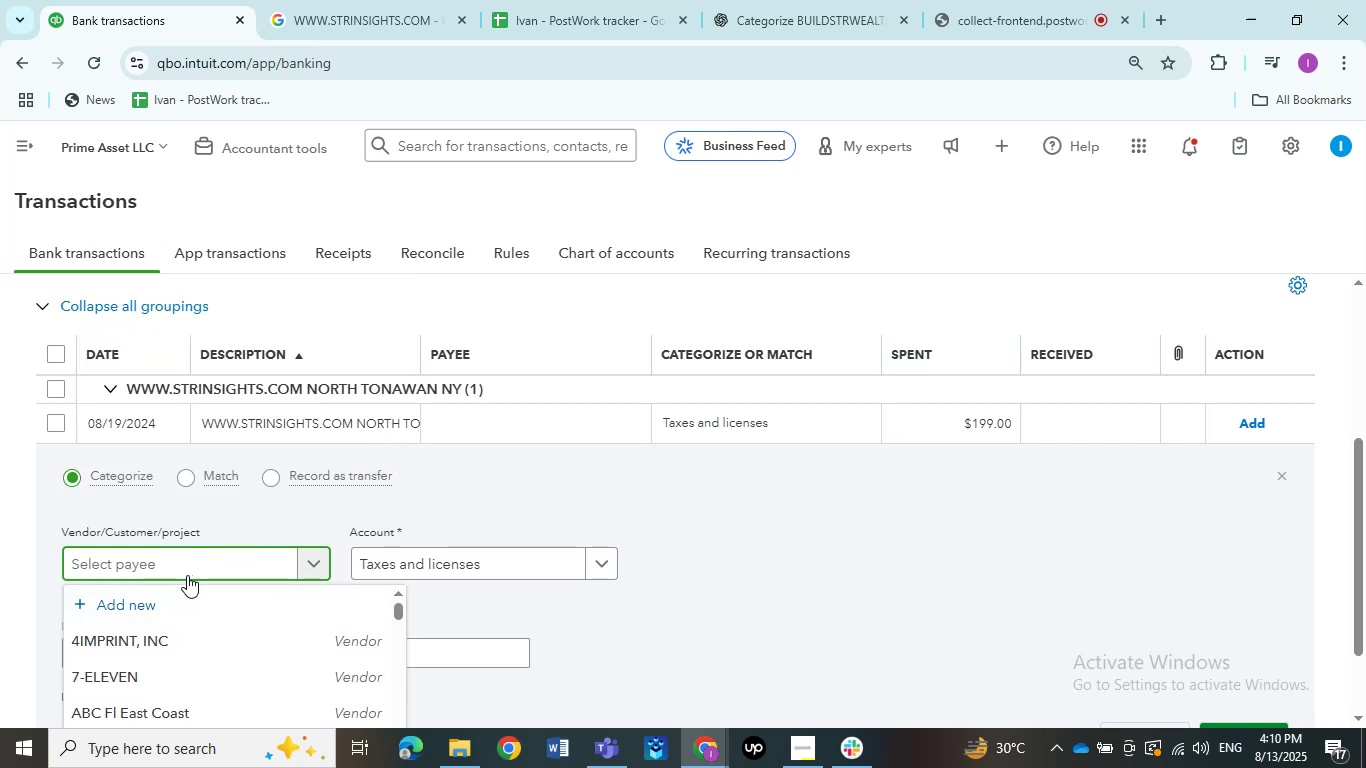 
key(Control+Z)
 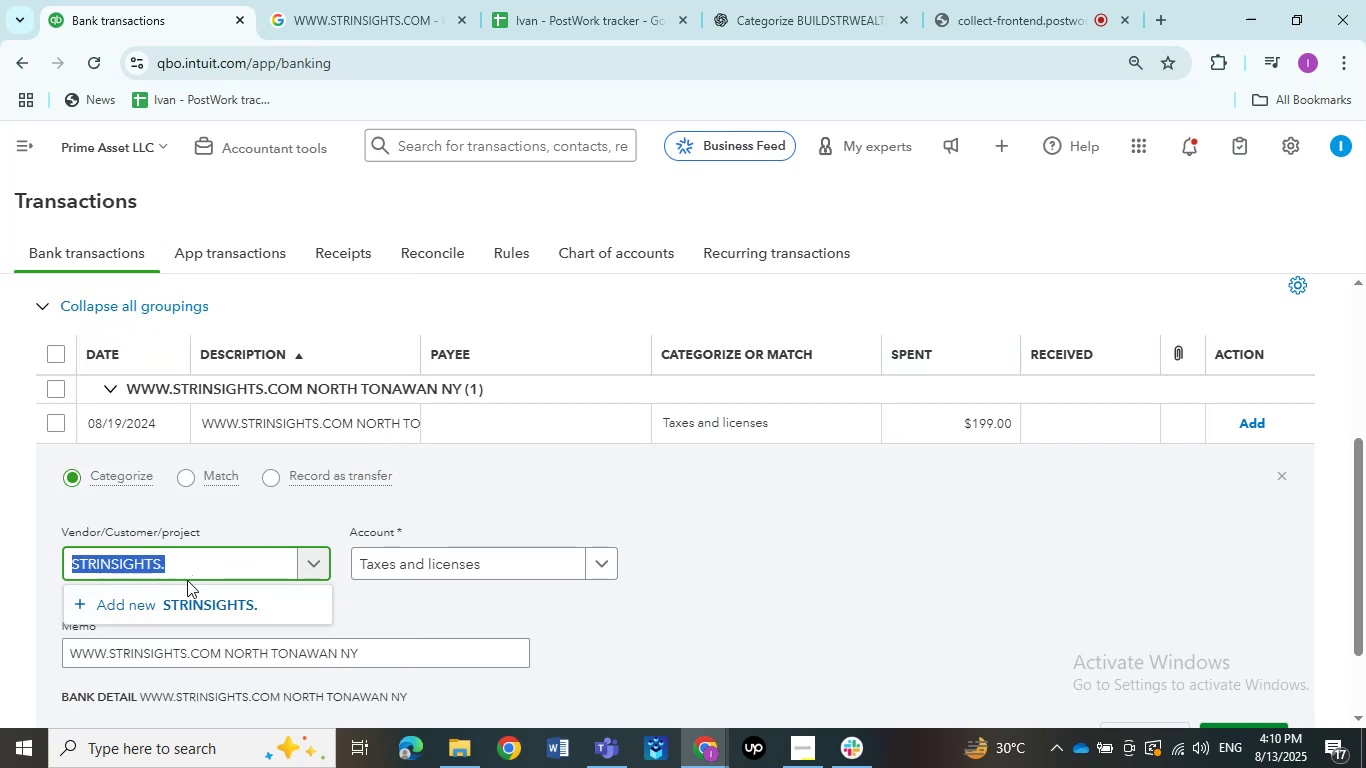 
left_click([187, 576])
 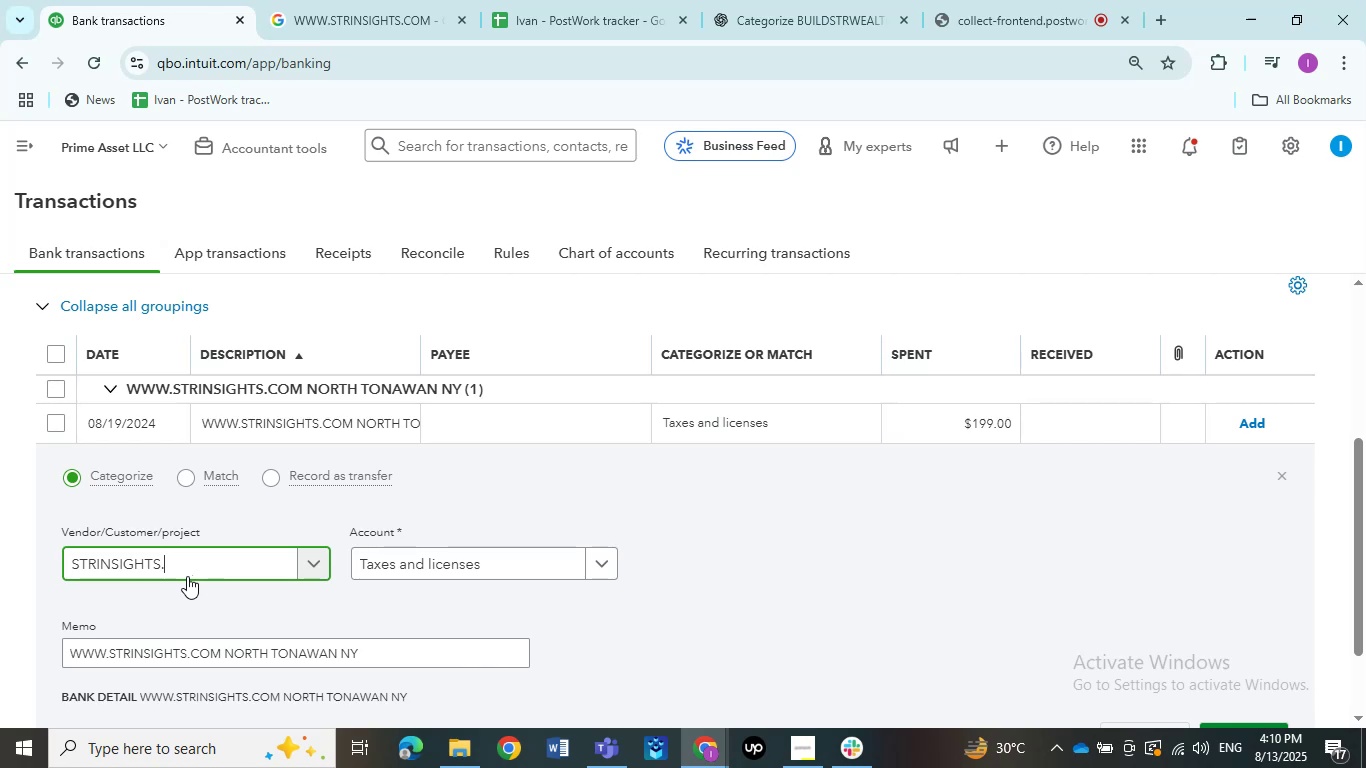 
key(Backspace)
 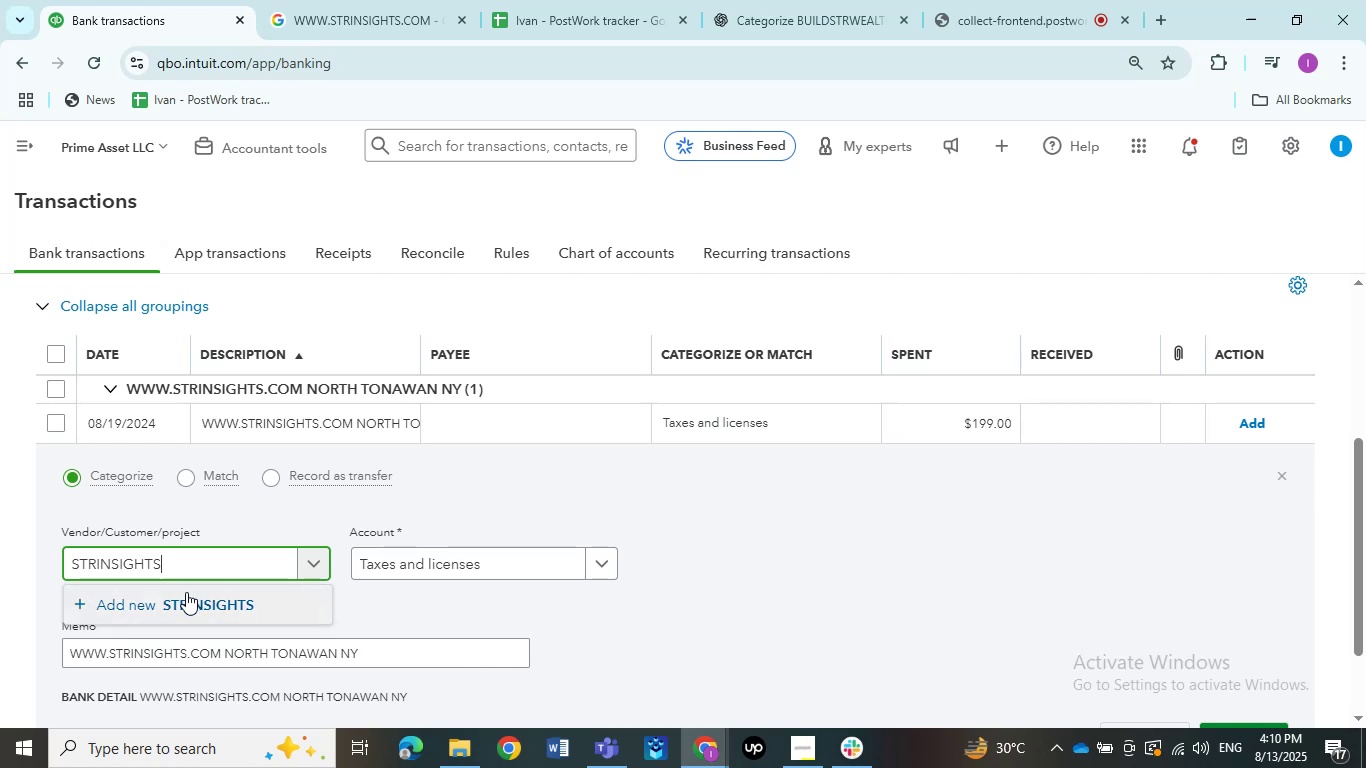 
left_click([187, 595])
 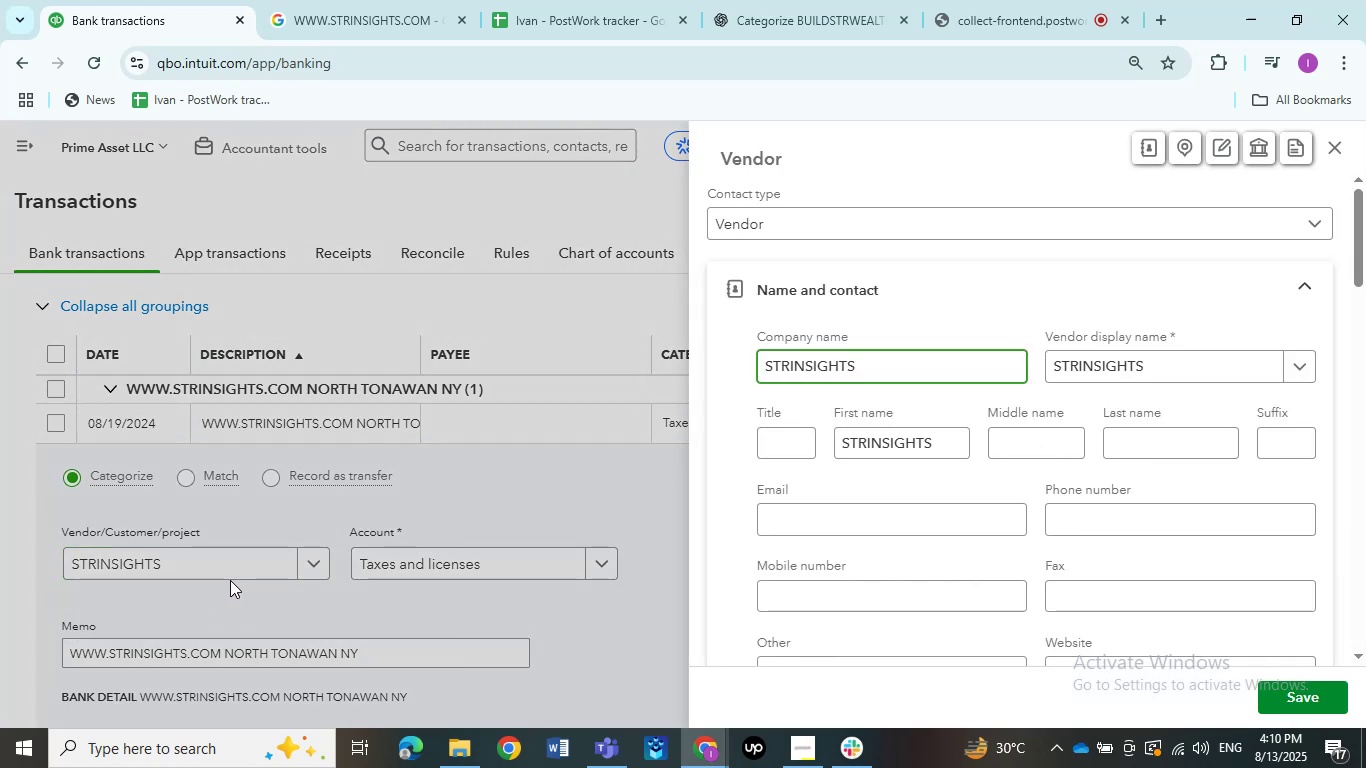 
left_click([1301, 708])
 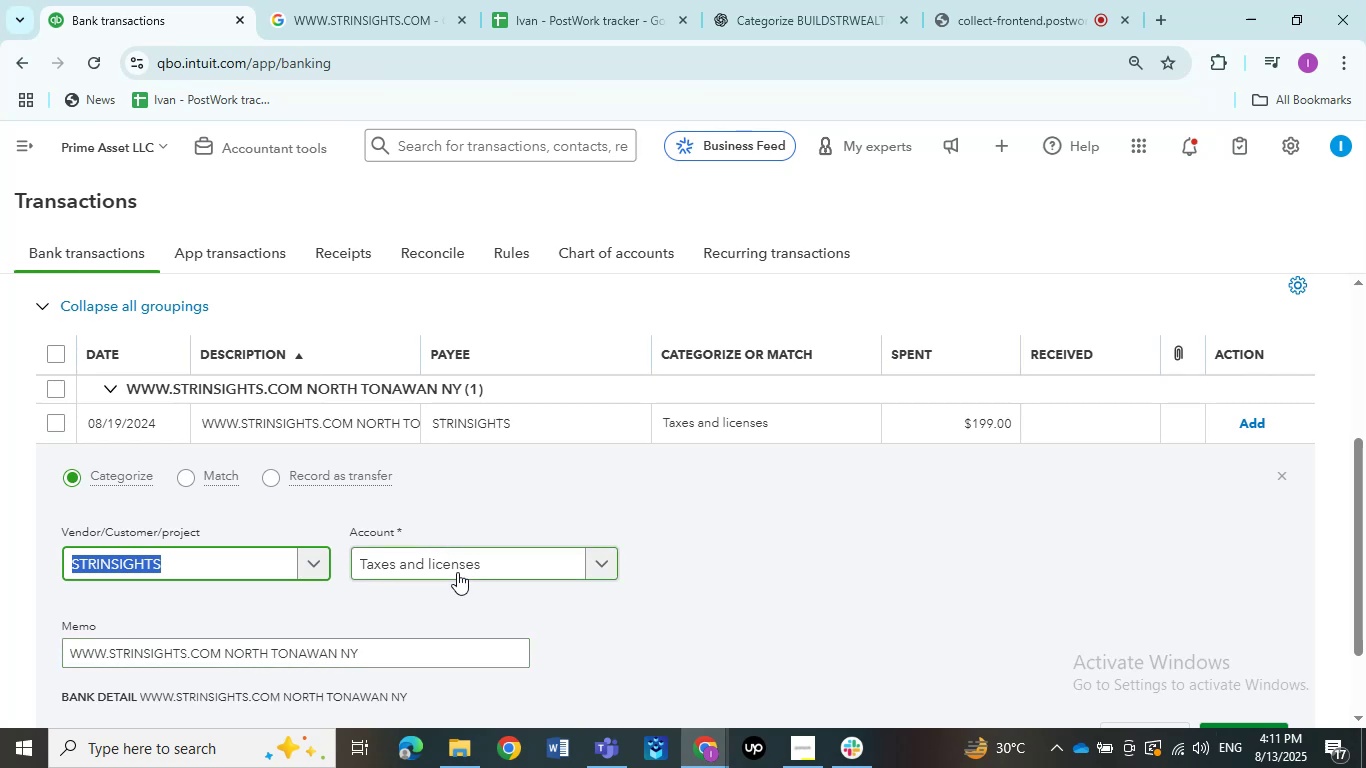 
wait(6.43)
 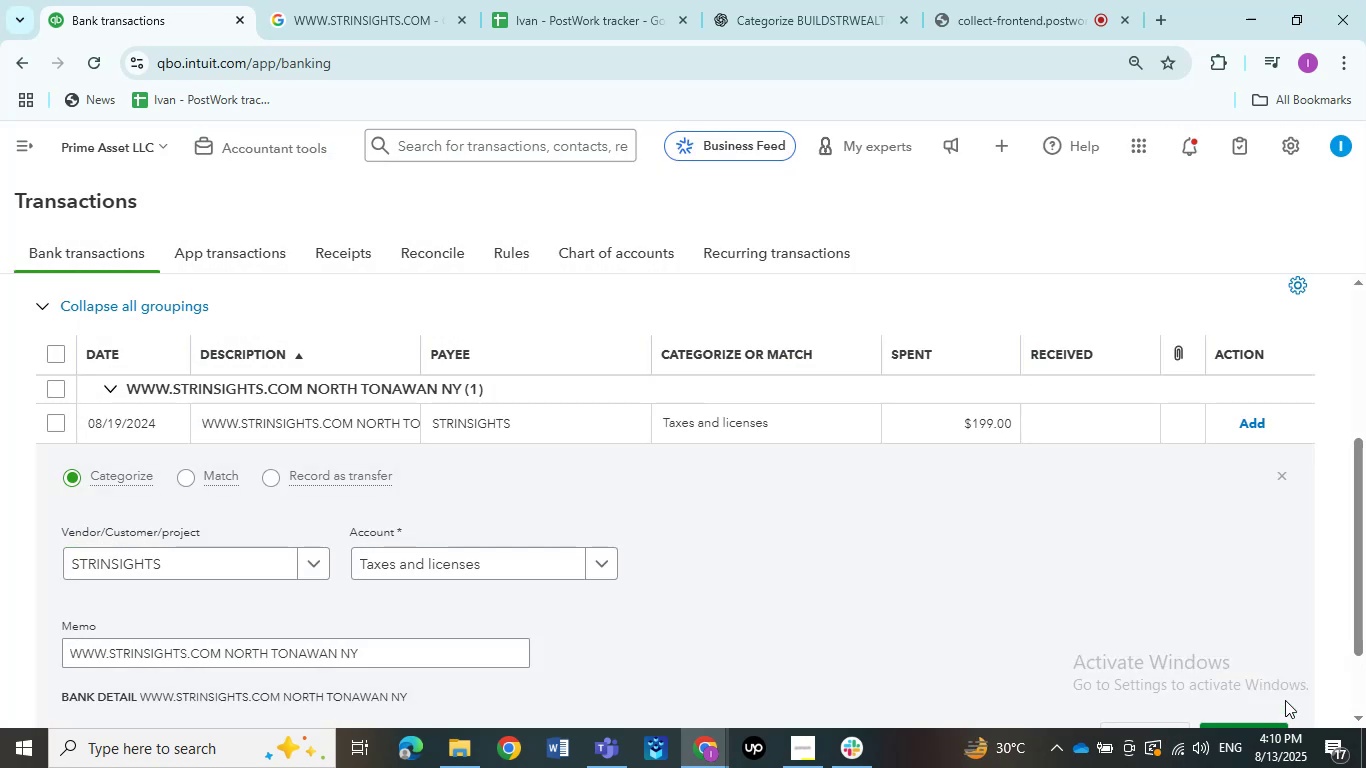 
left_click([512, 561])
 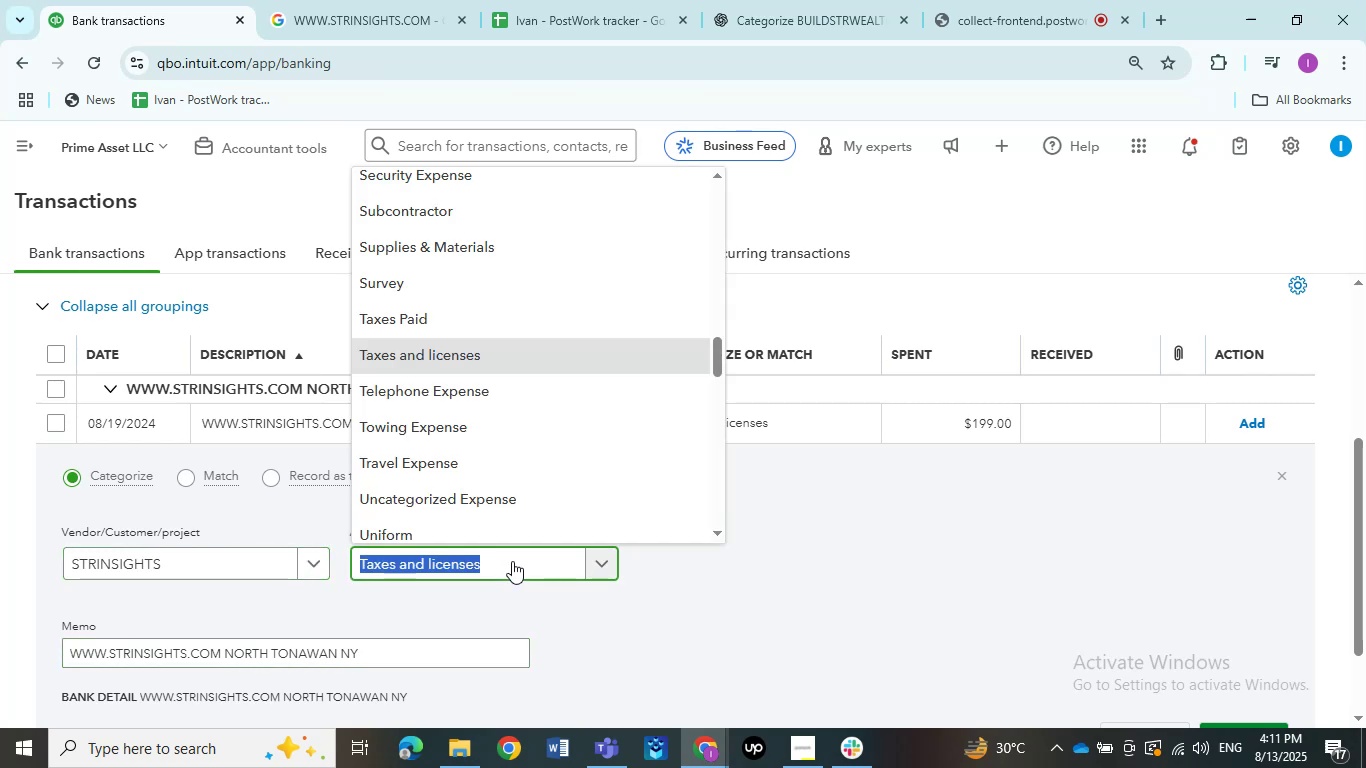 
type(Ask m)
 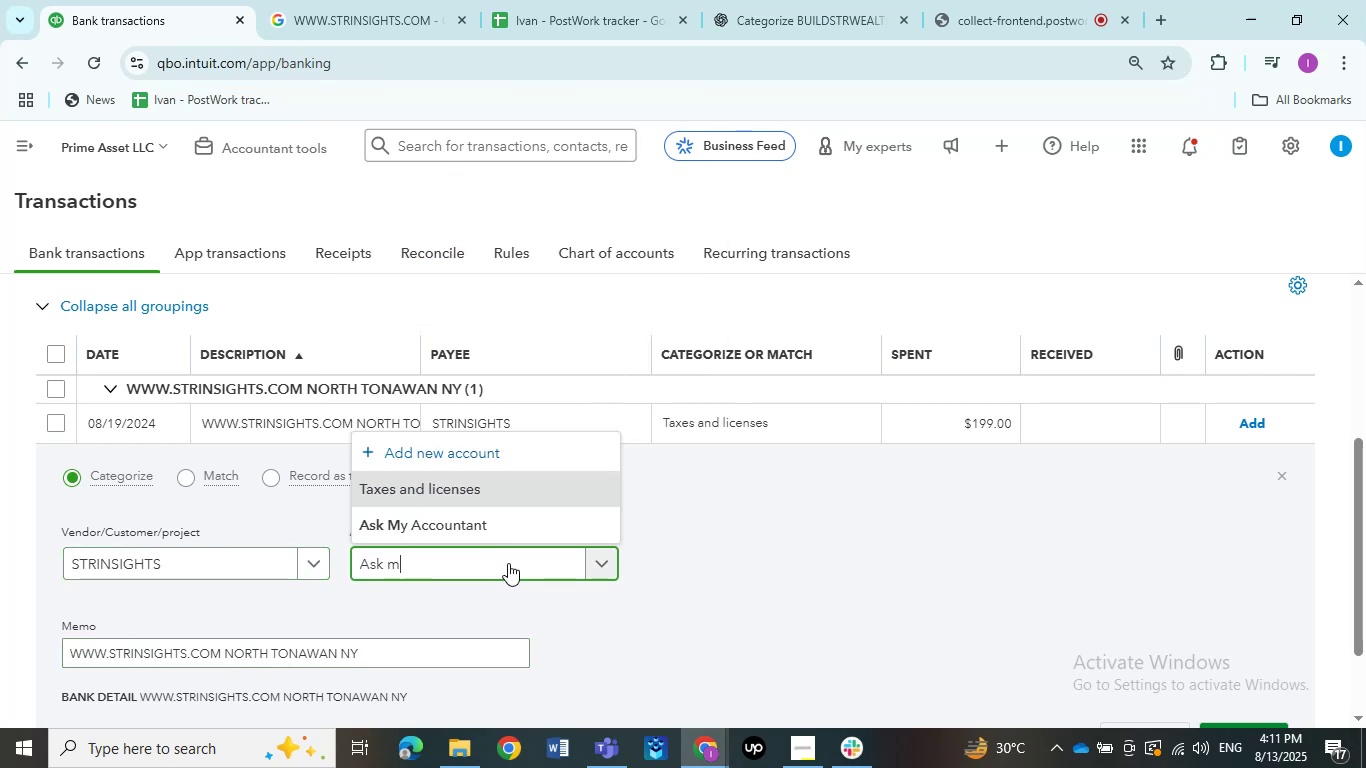 
left_click([309, 0])
 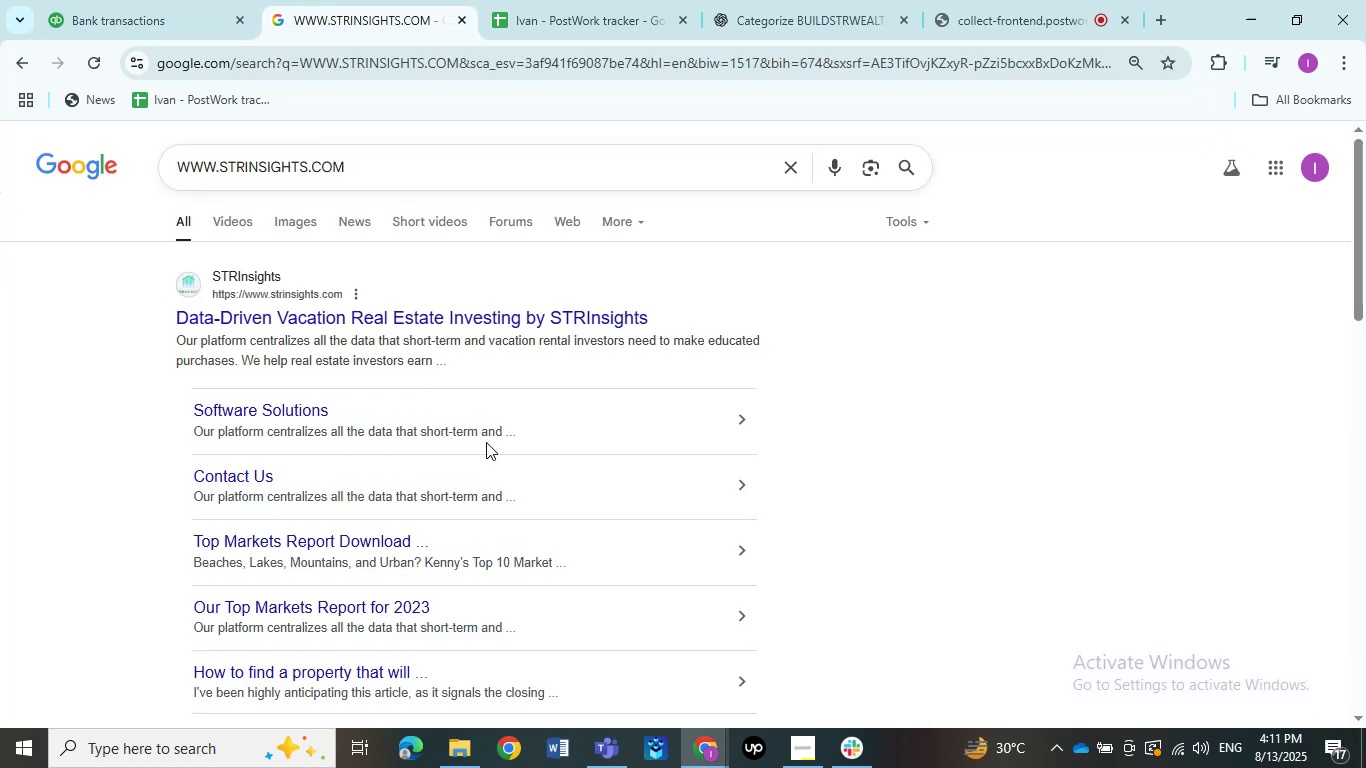 
scroll: coordinate [486, 442], scroll_direction: down, amount: 3.0
 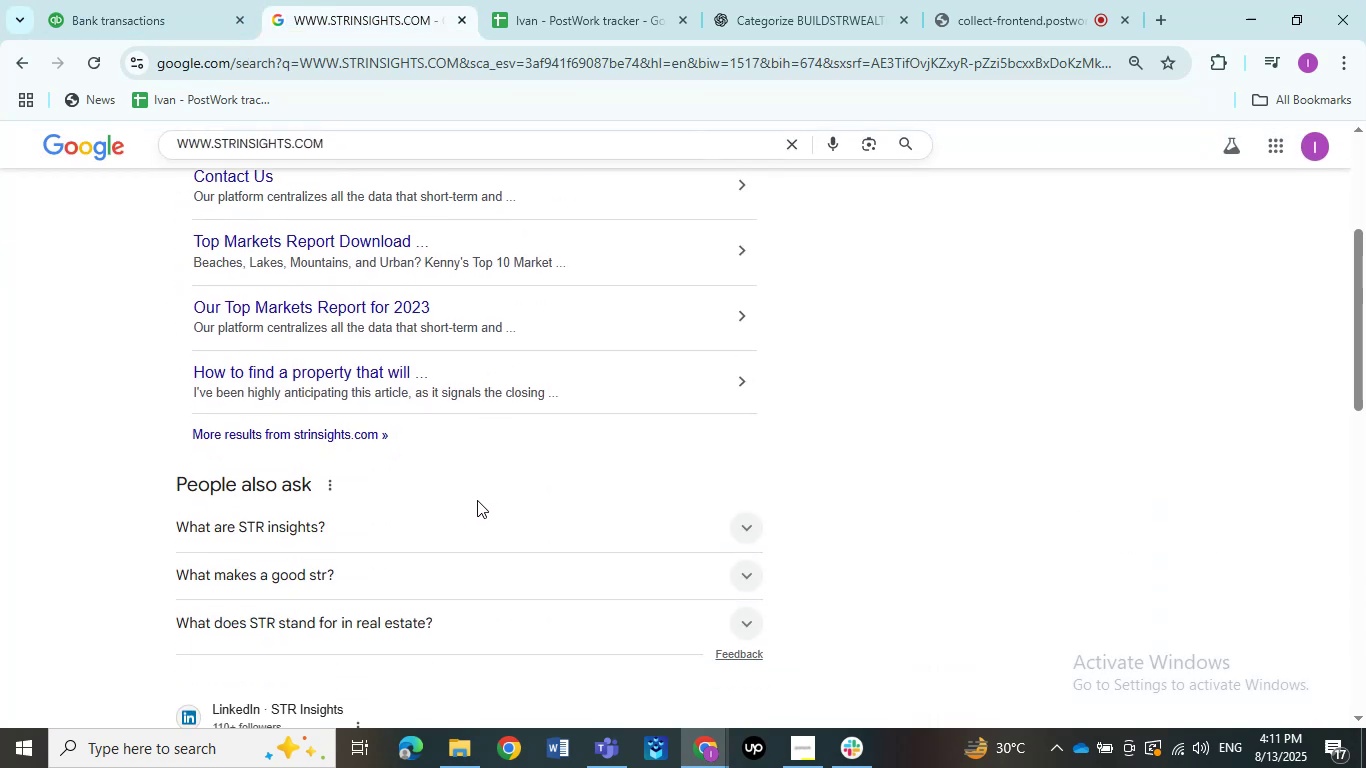 
left_click([462, 511])
 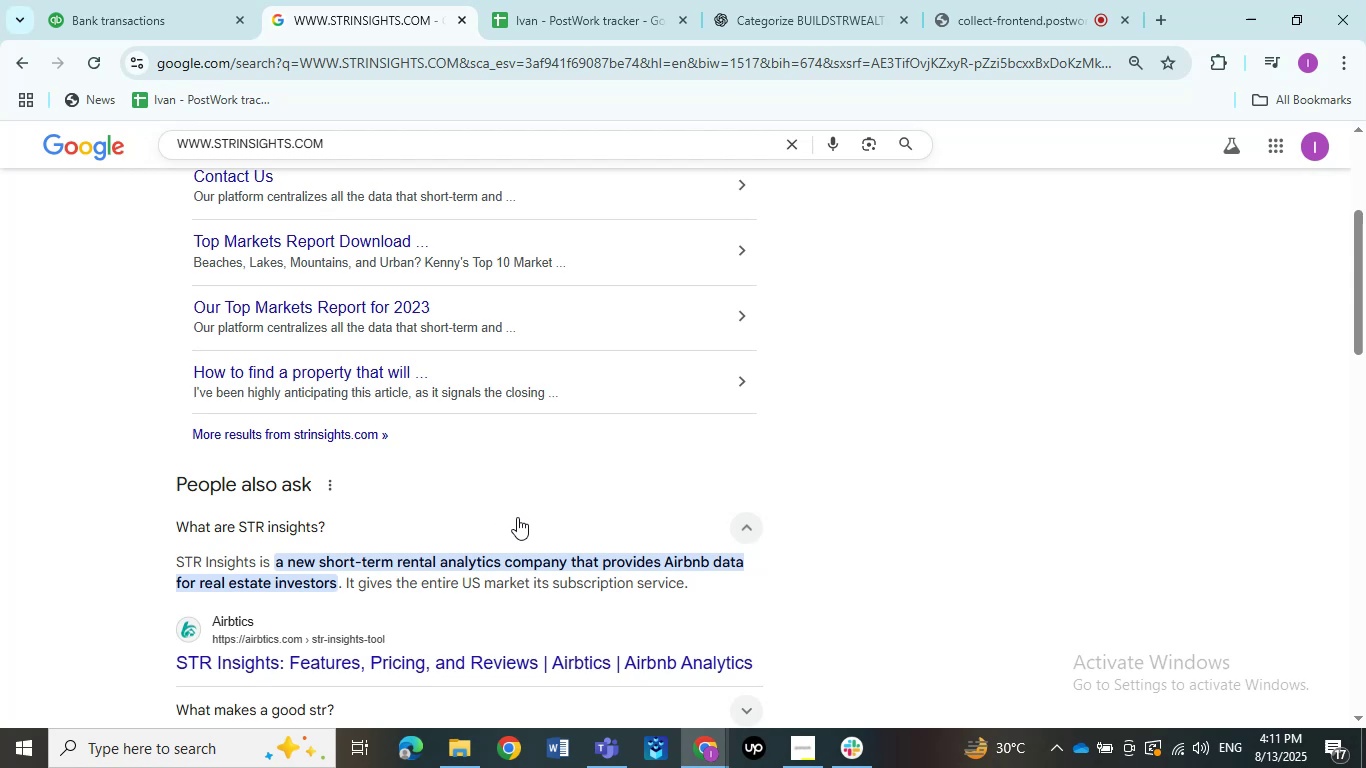 
wait(33.31)
 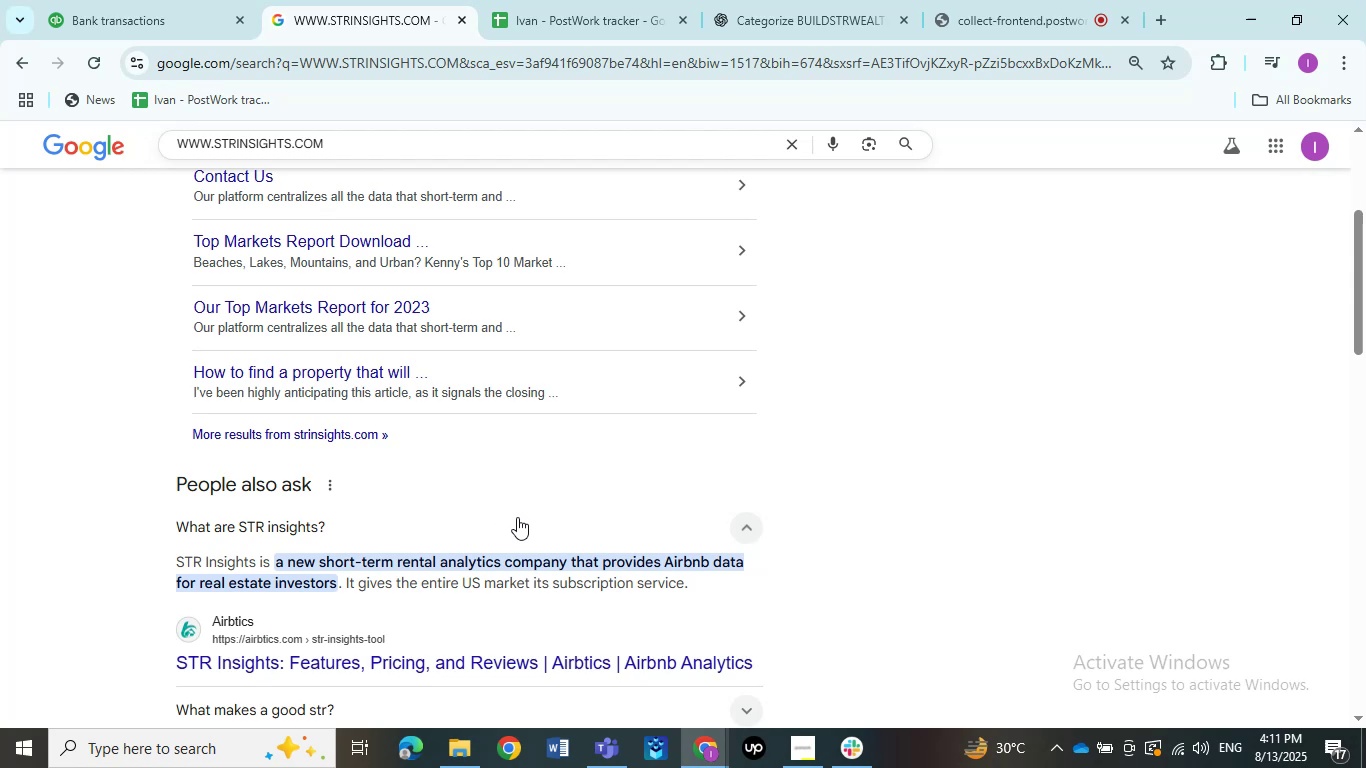 
left_click([515, 514])
 